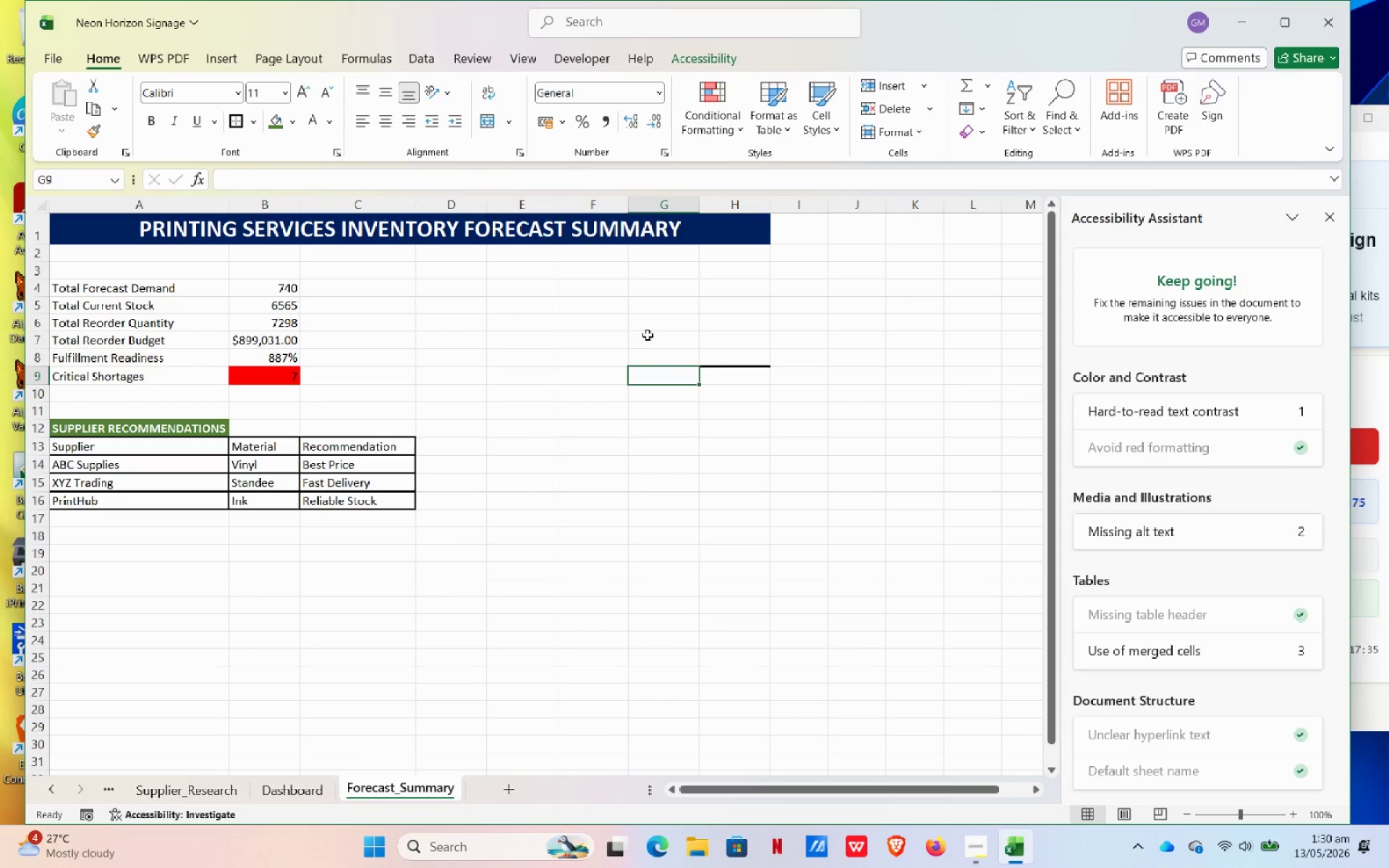 
left_click_drag(start_coordinate=[647, 335], to_coordinate=[731, 388])
 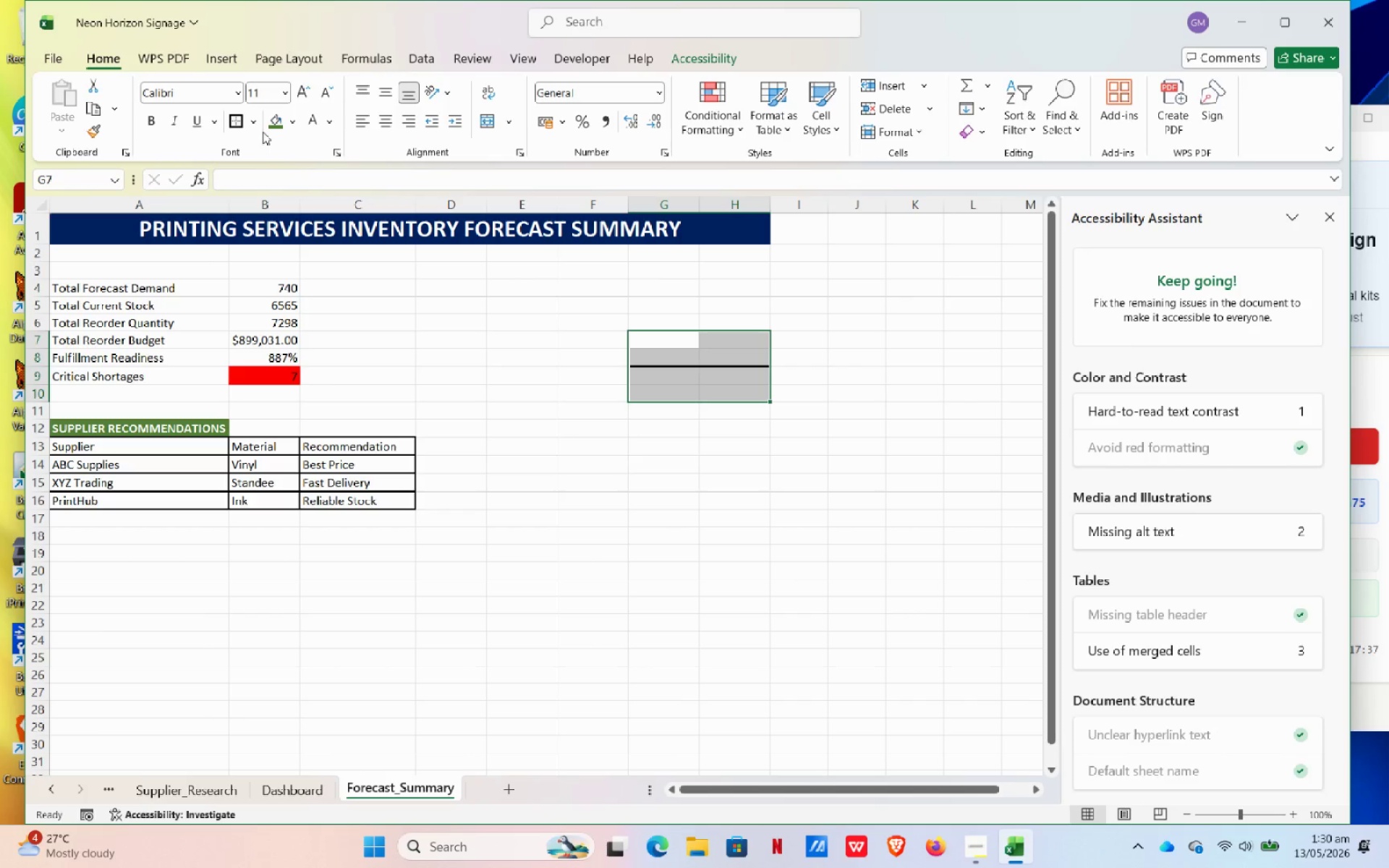 
left_click([255, 123])
 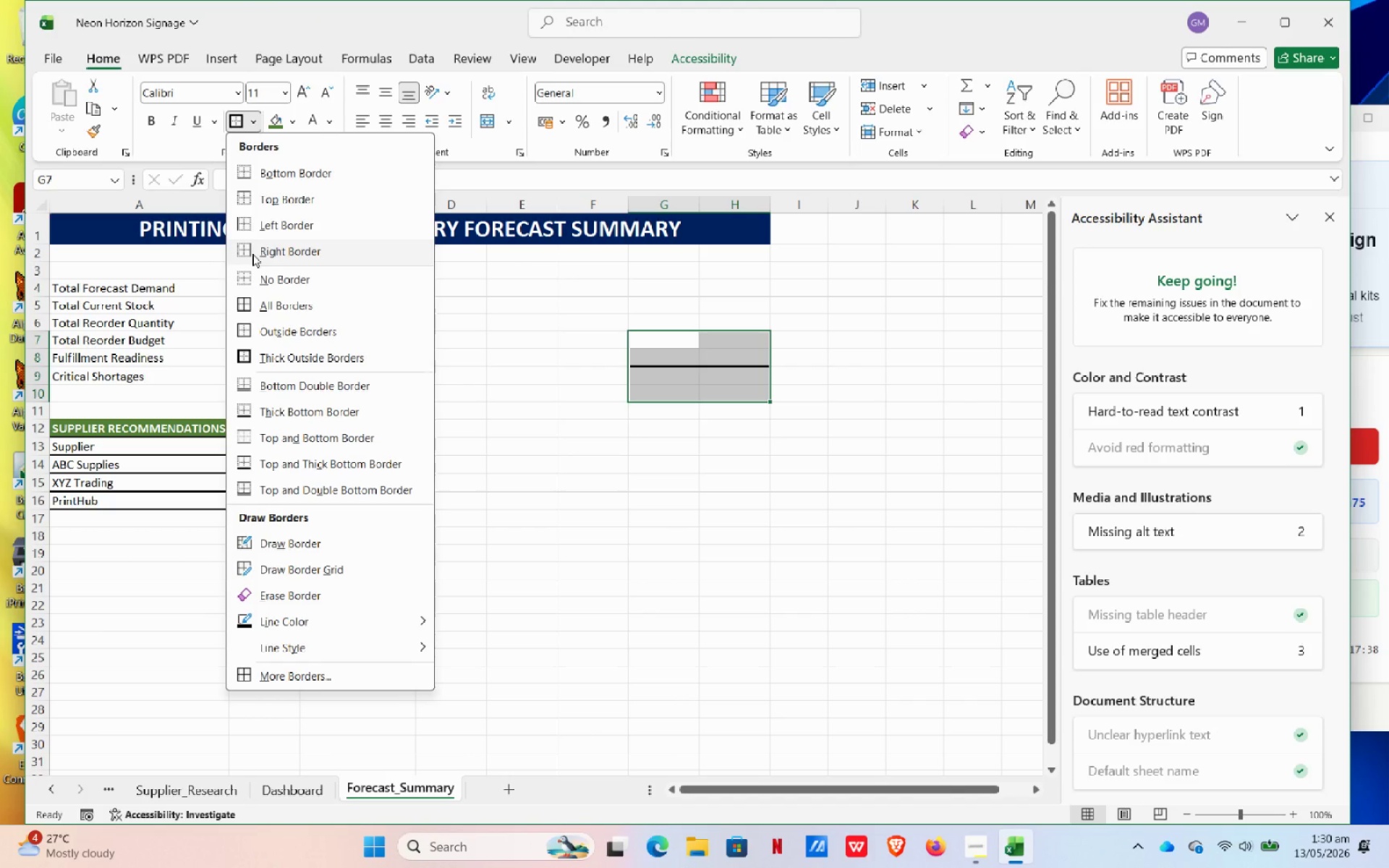 
left_click([255, 277])
 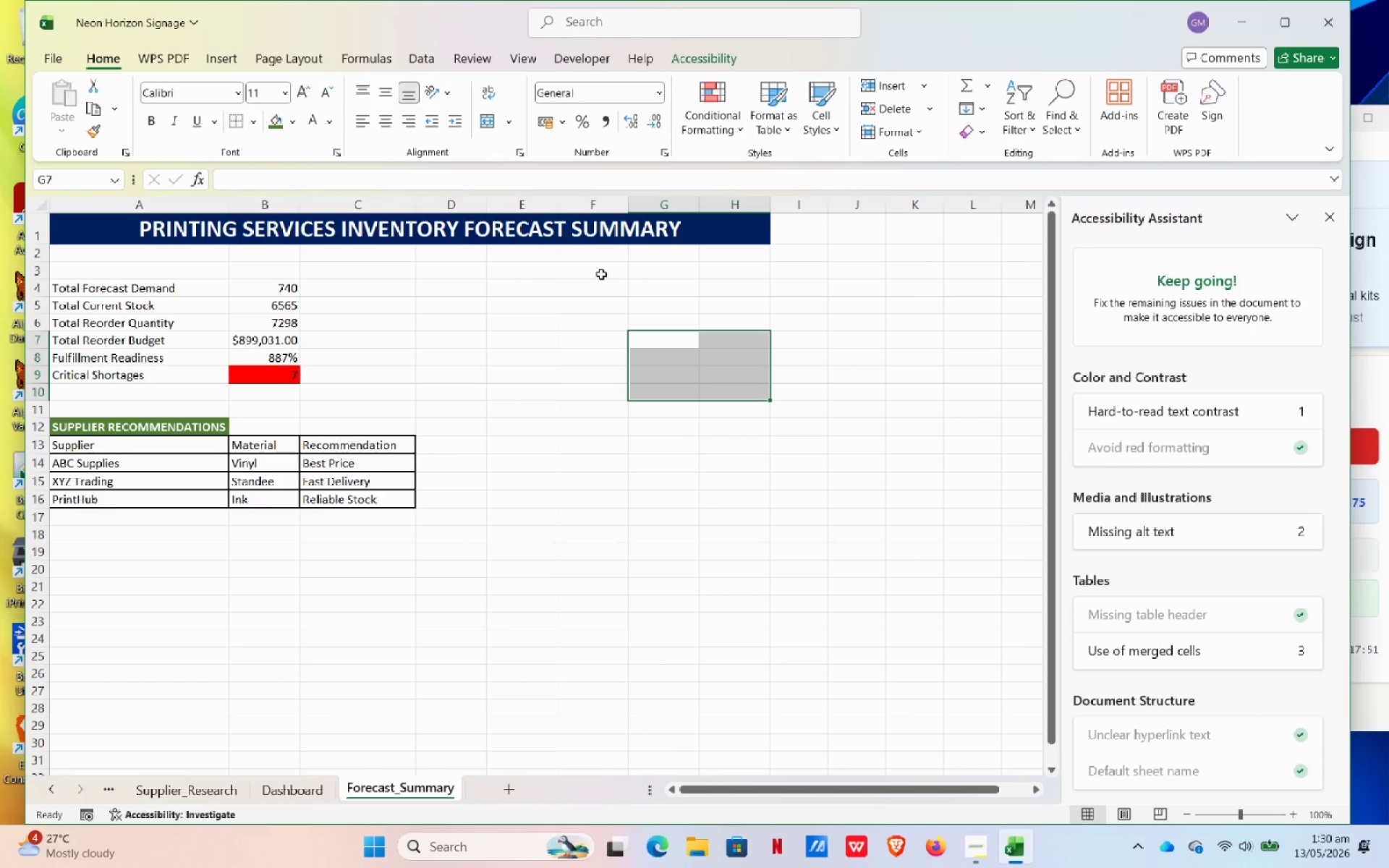 
wait(17.03)
 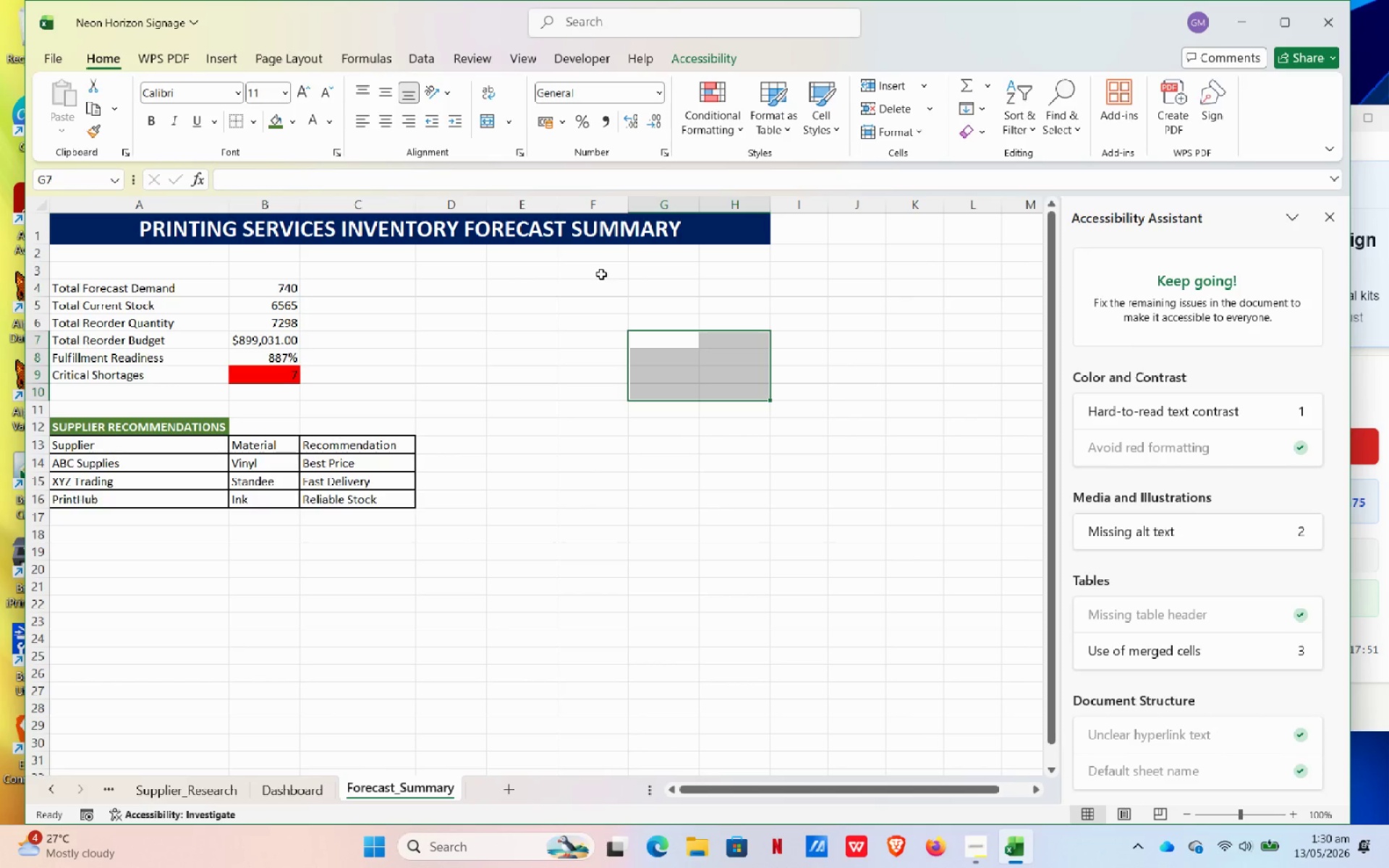 
left_click_drag(start_coordinate=[211, 443], to_coordinate=[338, 456])
 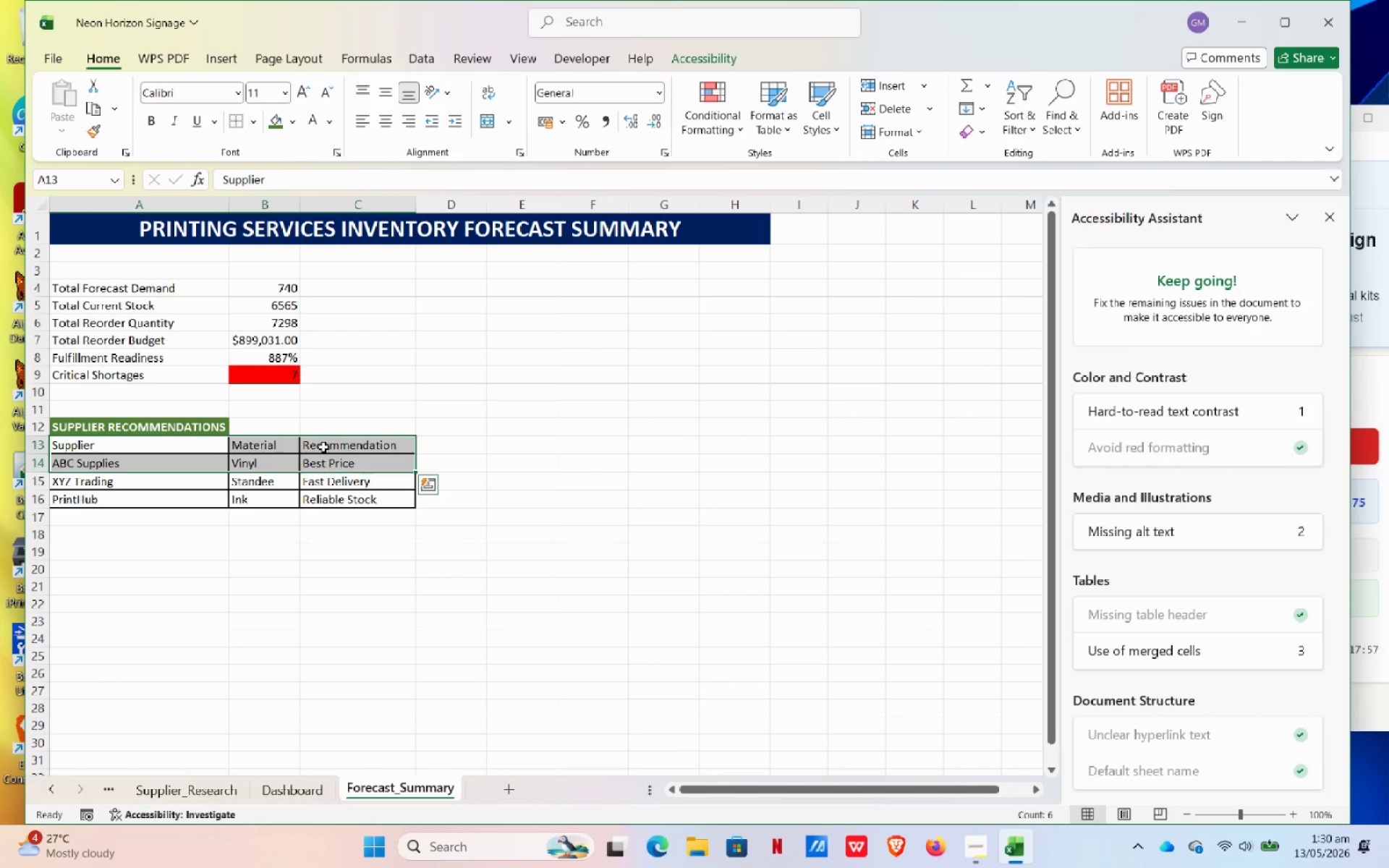 
left_click_drag(start_coordinate=[323, 448], to_coordinate=[221, 443])
 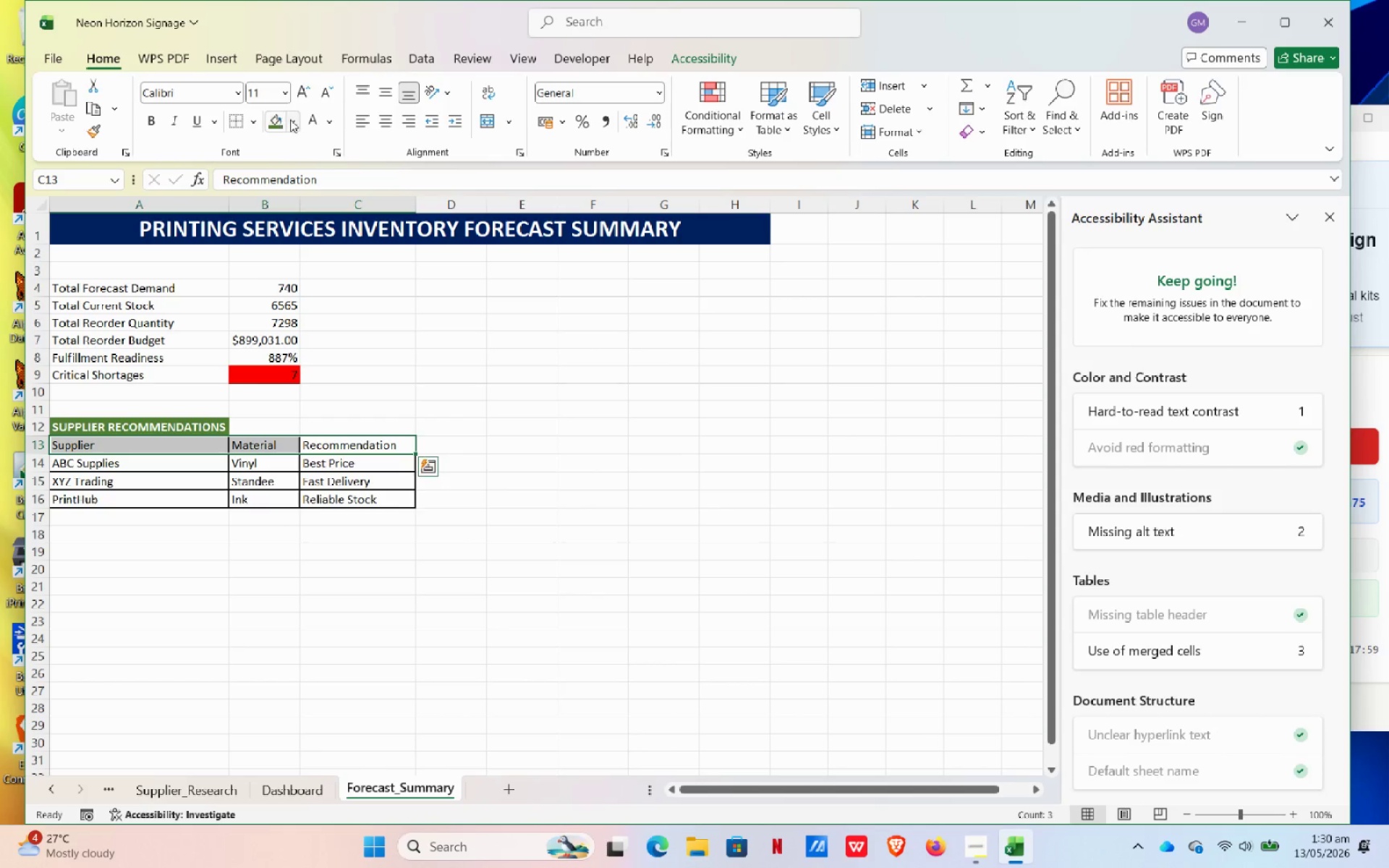 
left_click([290, 119])
 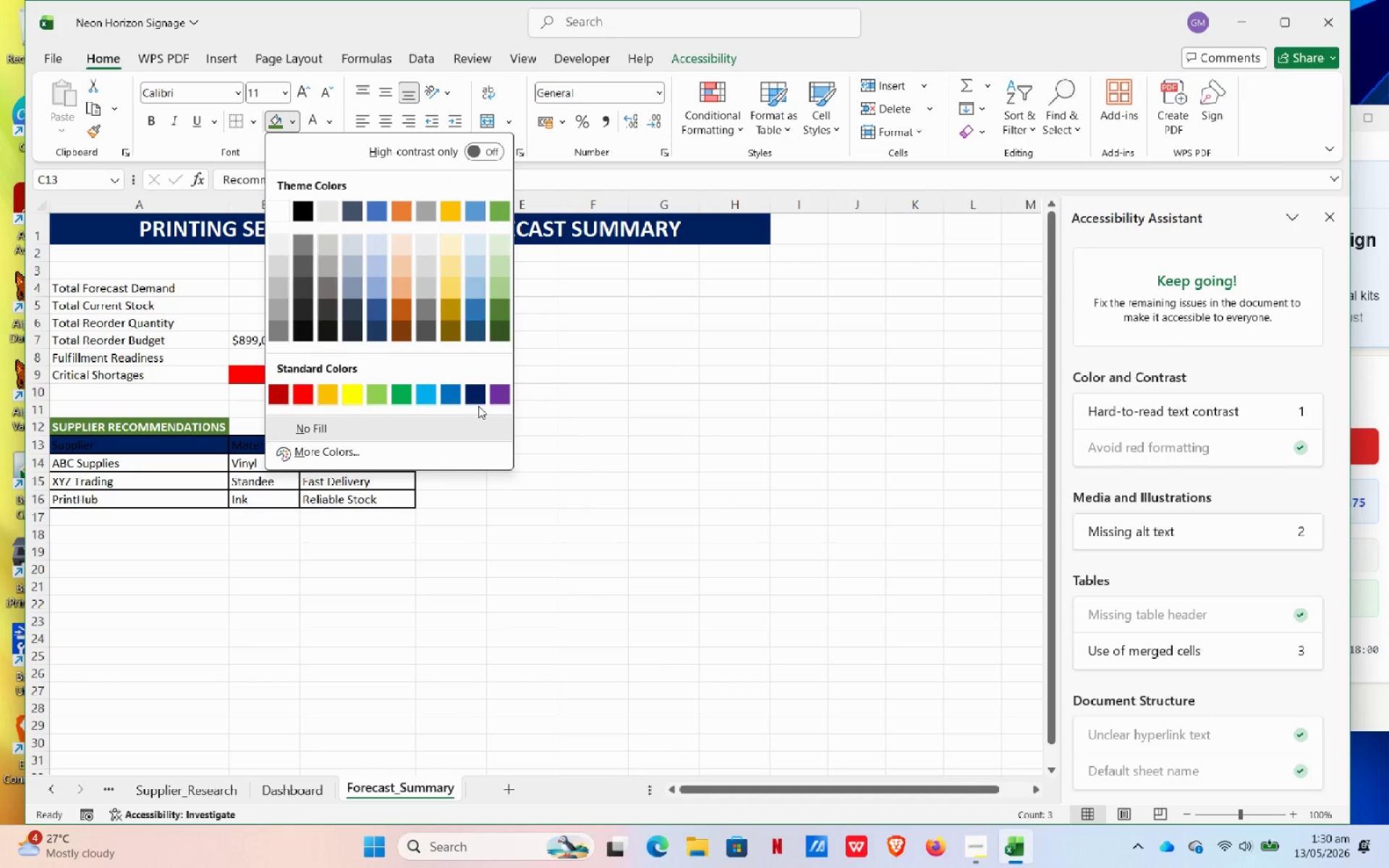 
left_click([475, 394])
 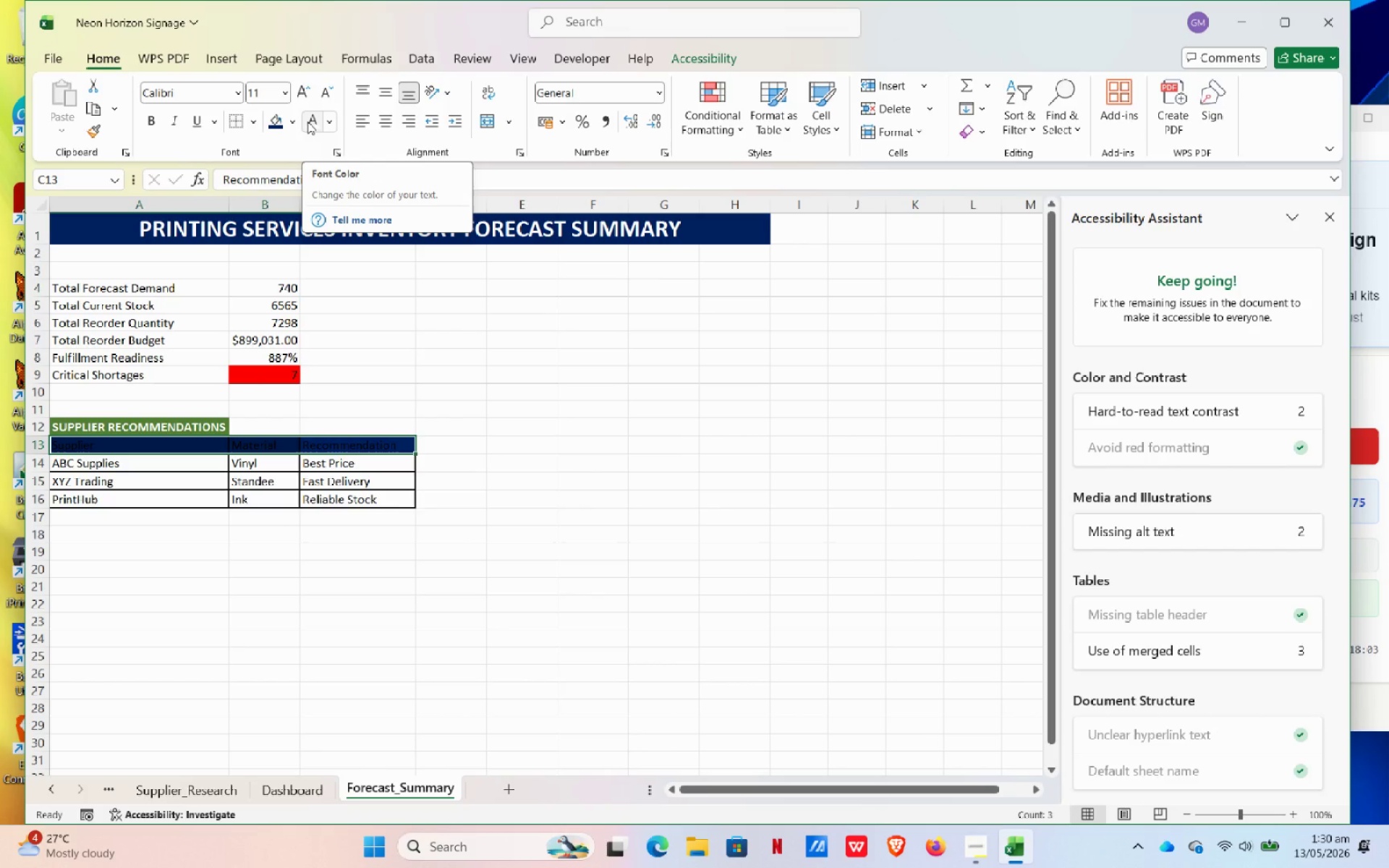 
left_click([307, 122])
 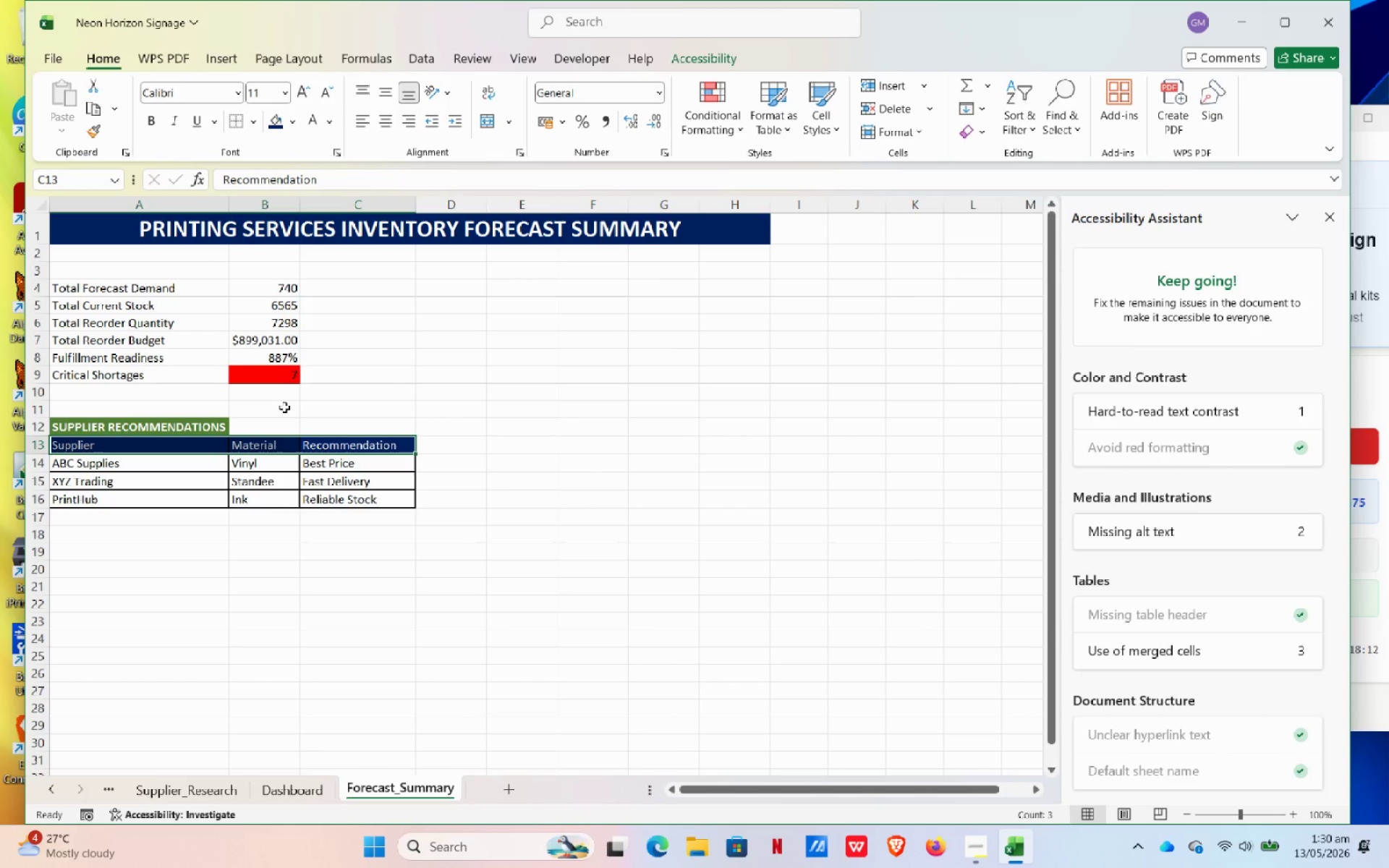 
wait(13.25)
 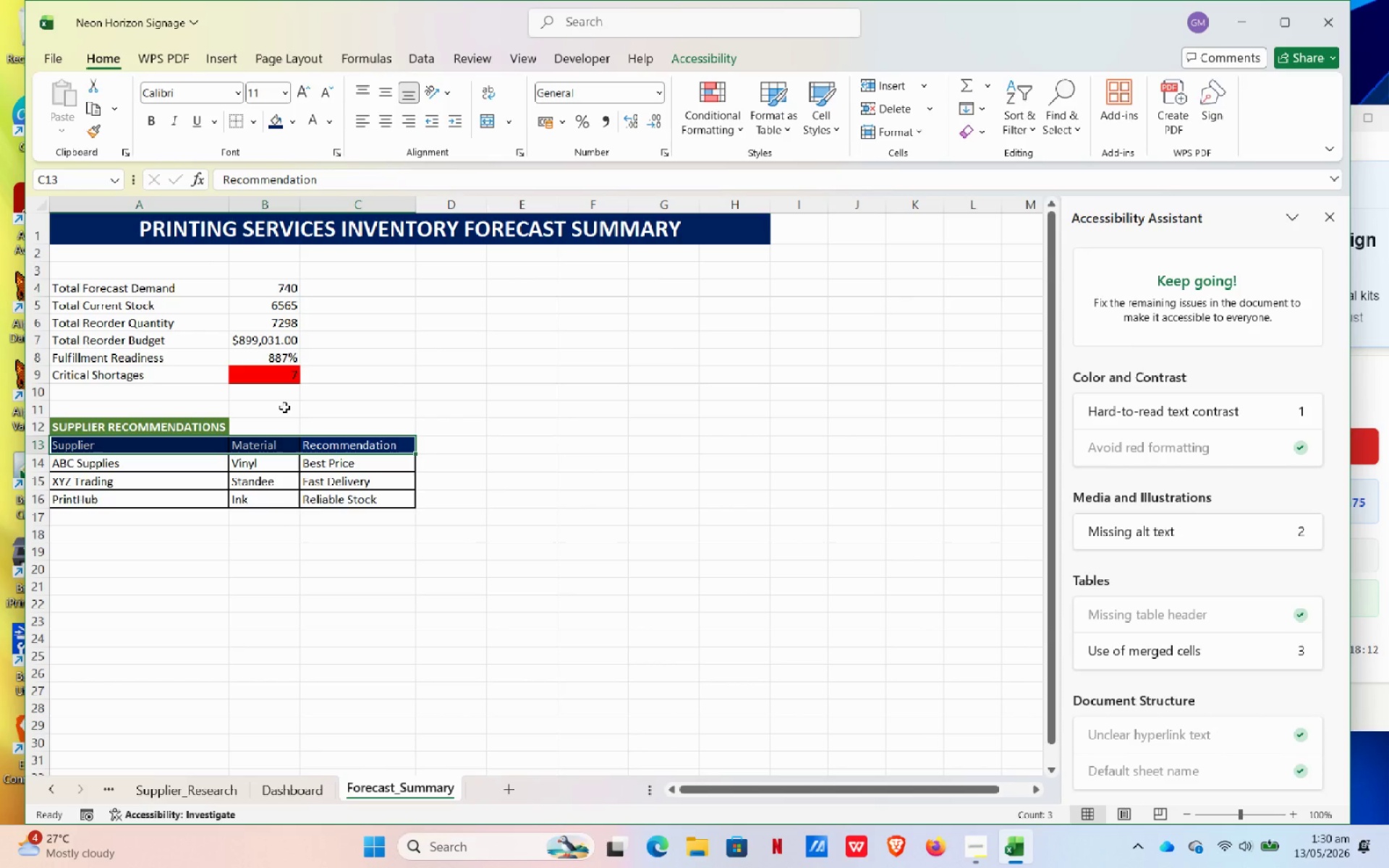 
left_click_drag(start_coordinate=[254, 290], to_coordinate=[261, 319])
 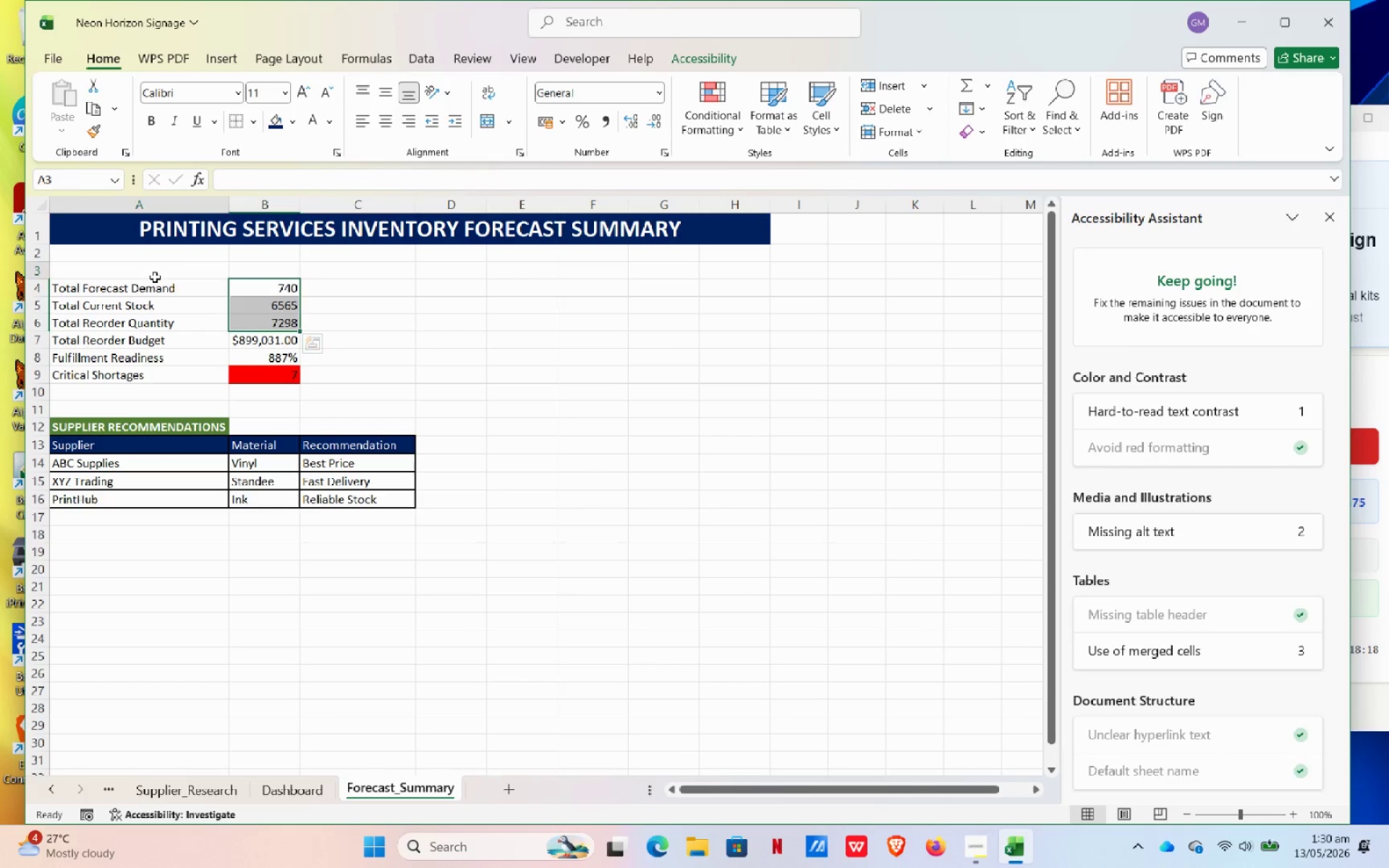 
left_click_drag(start_coordinate=[154, 277], to_coordinate=[169, 293])
 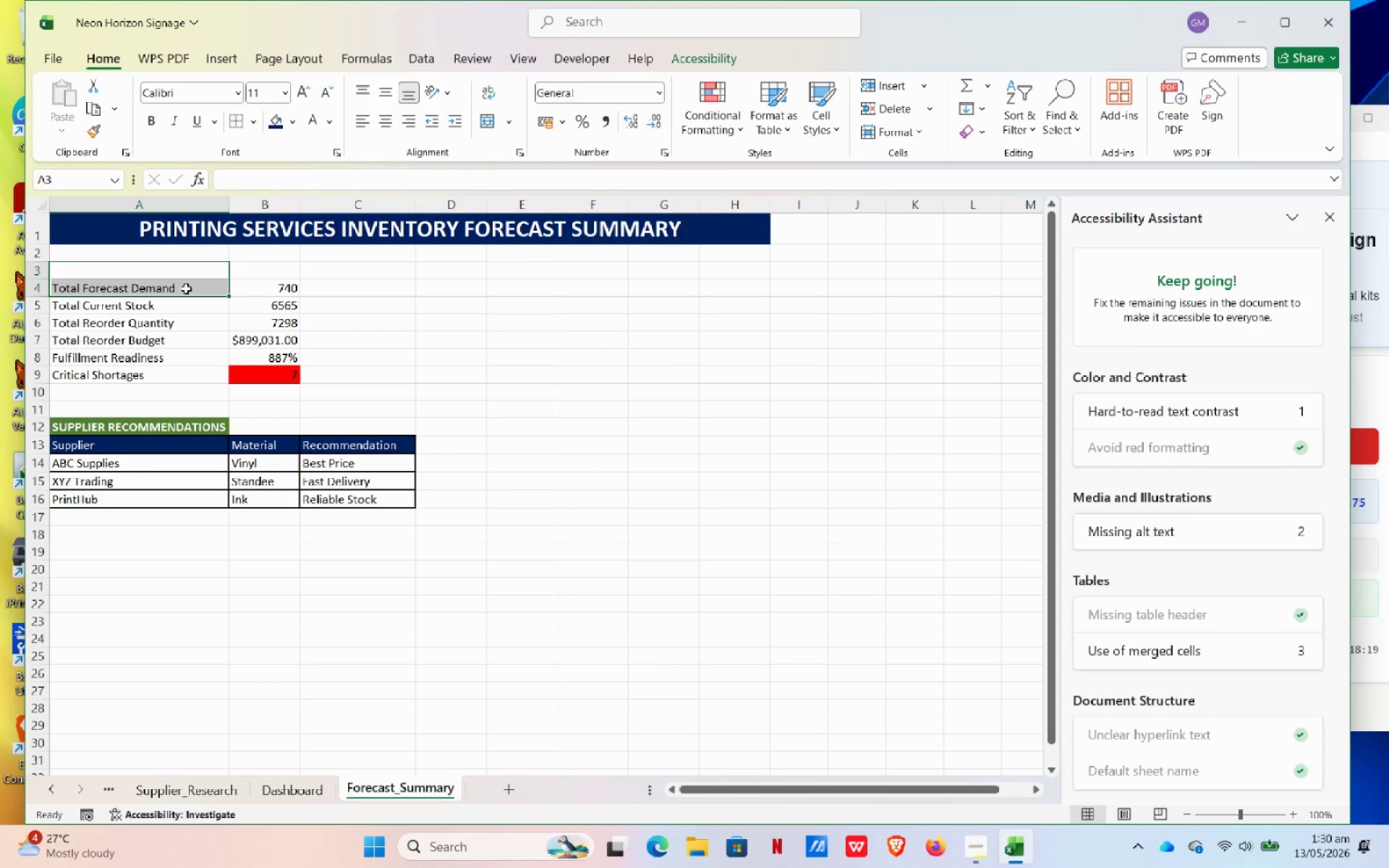 
left_click_drag(start_coordinate=[186, 289], to_coordinate=[271, 375])
 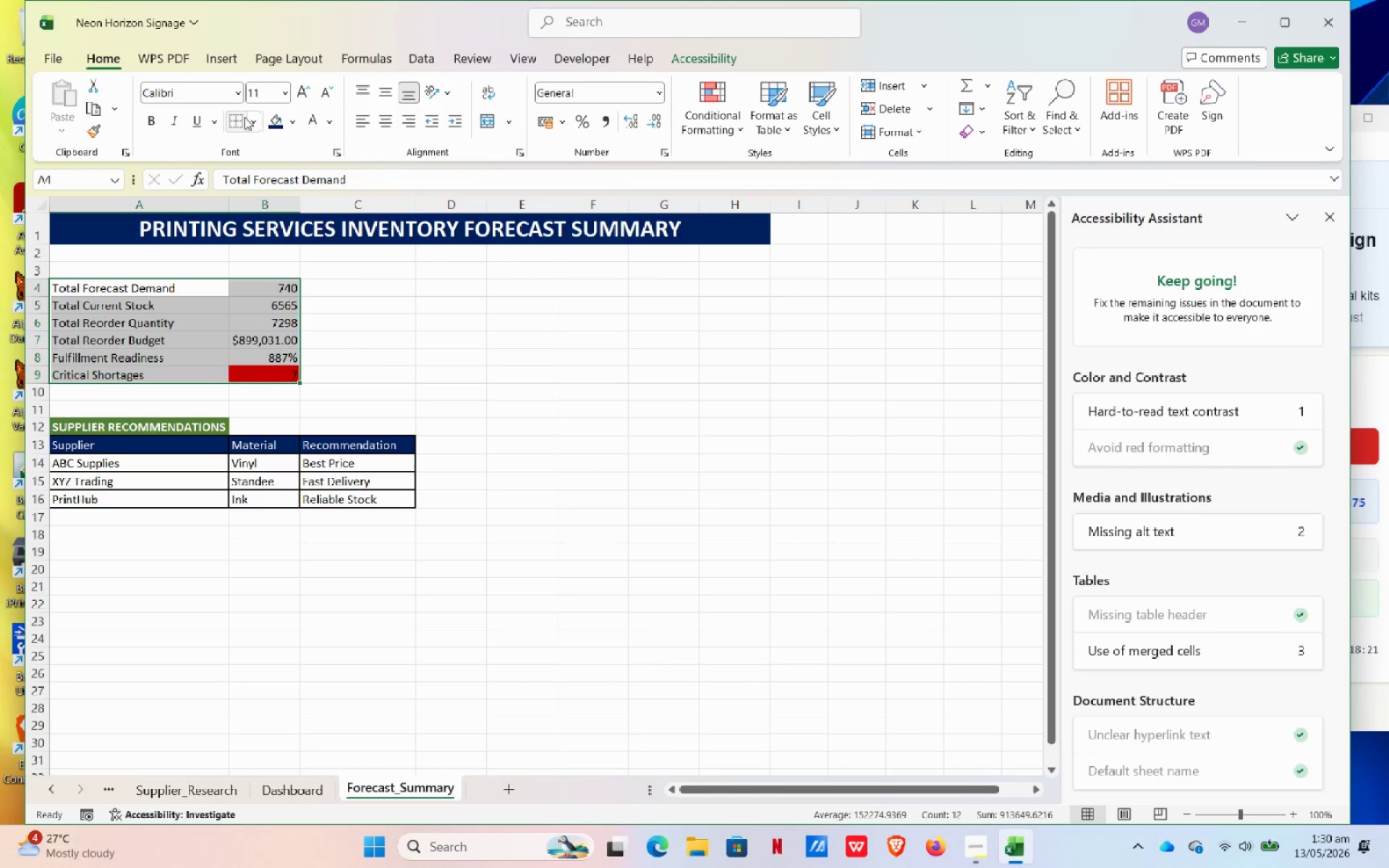 
left_click([256, 117])
 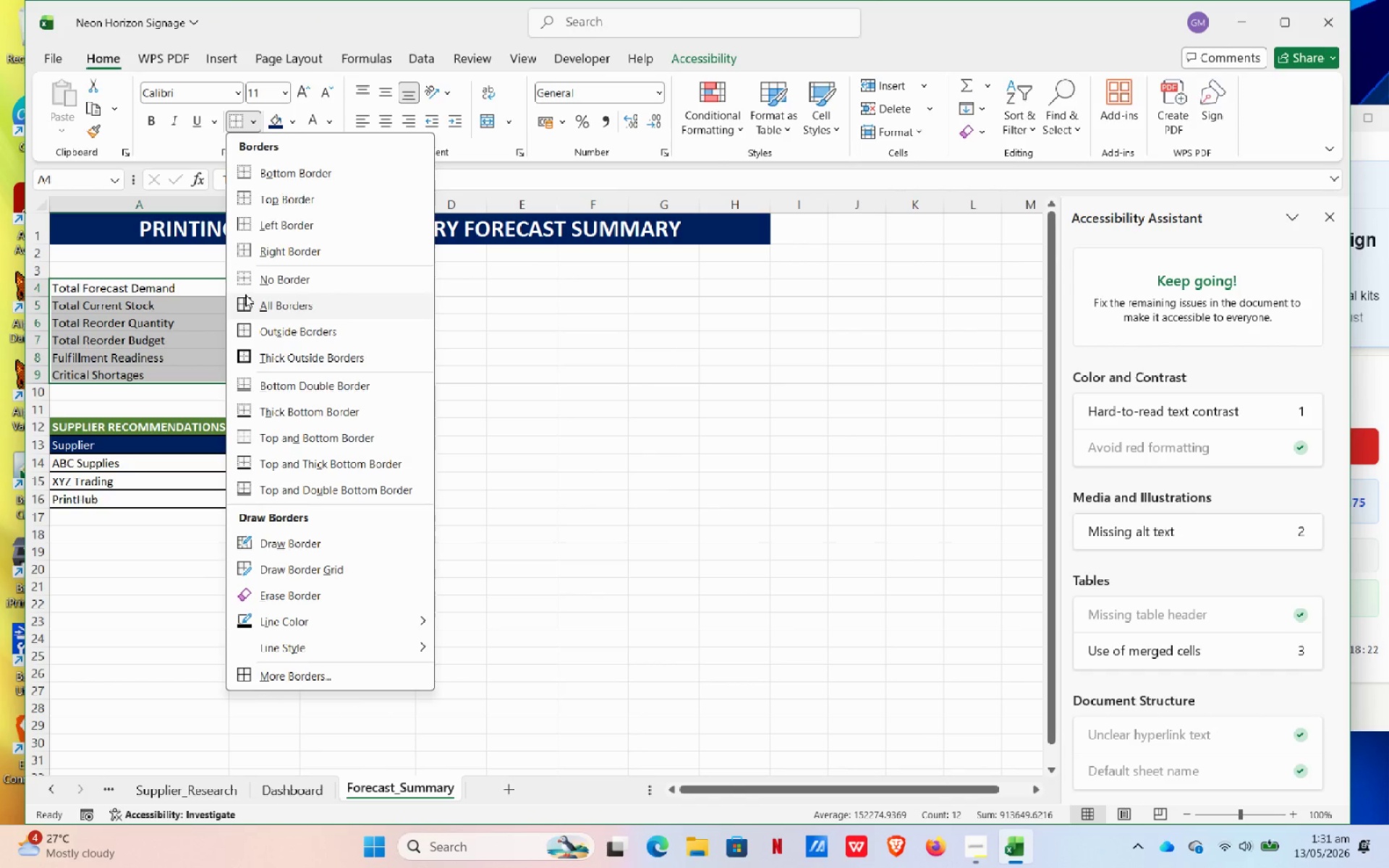 
left_click([245, 294])
 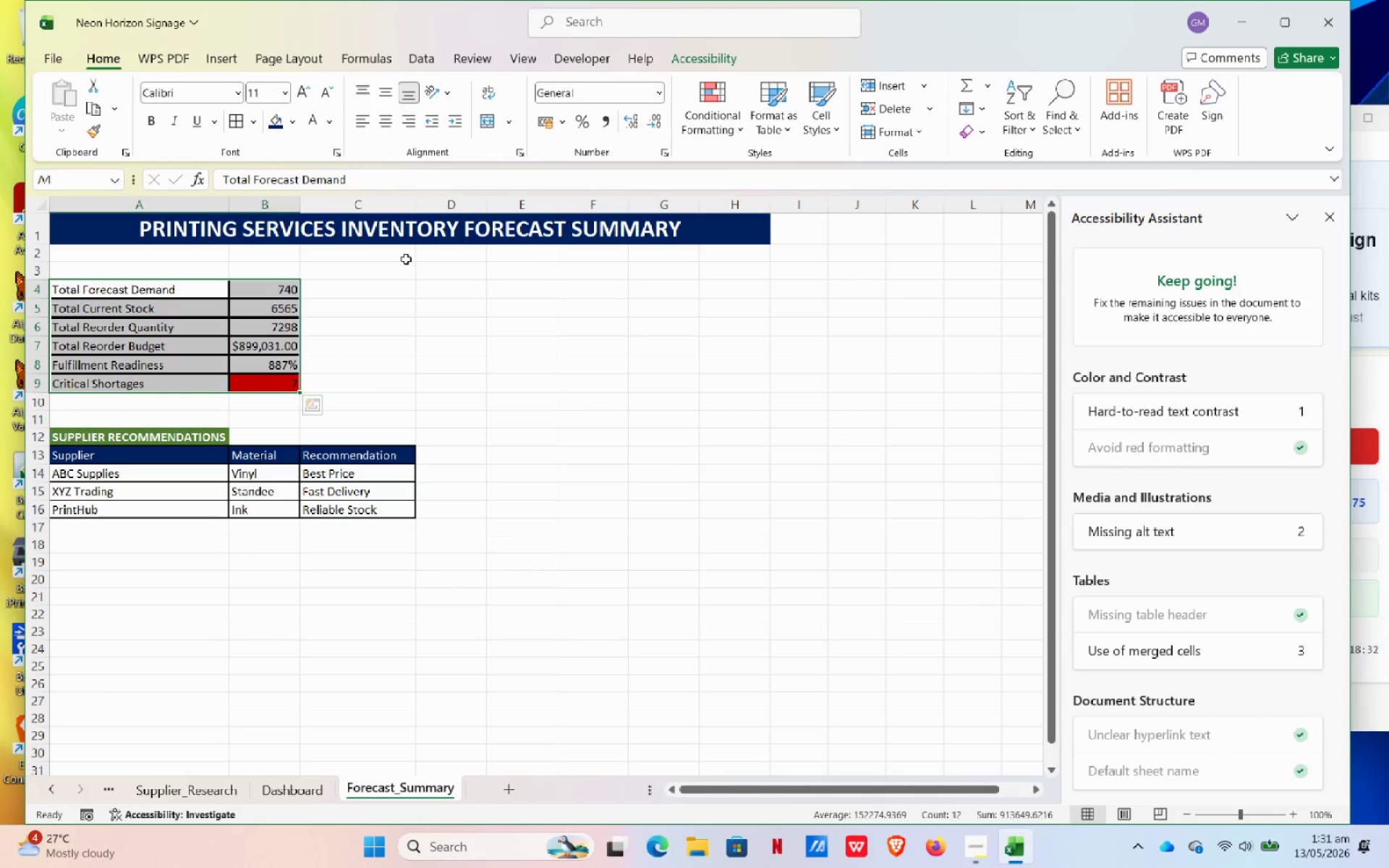 
wait(14.89)
 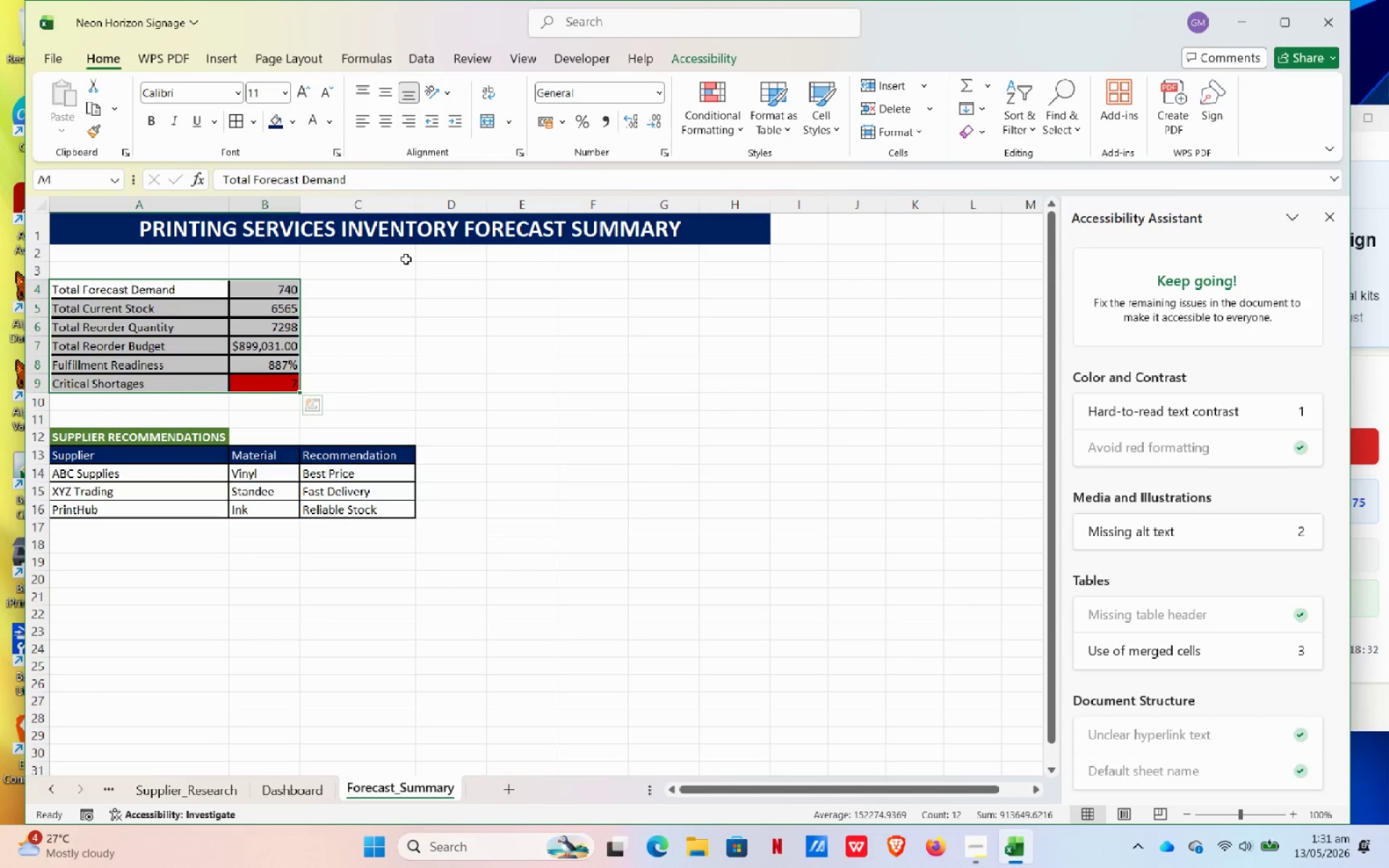 
left_click([251, 122])
 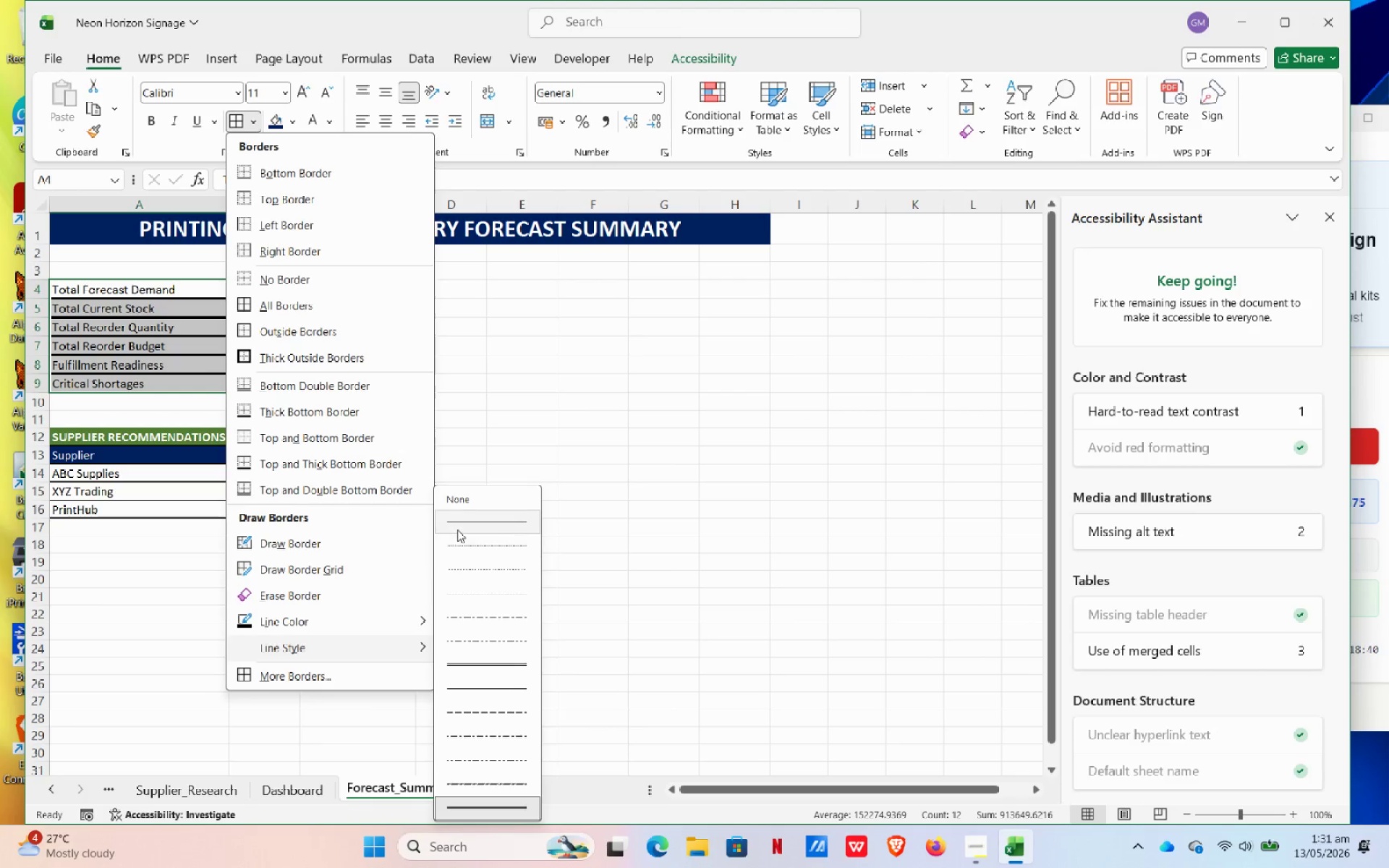 
left_click([463, 528])
 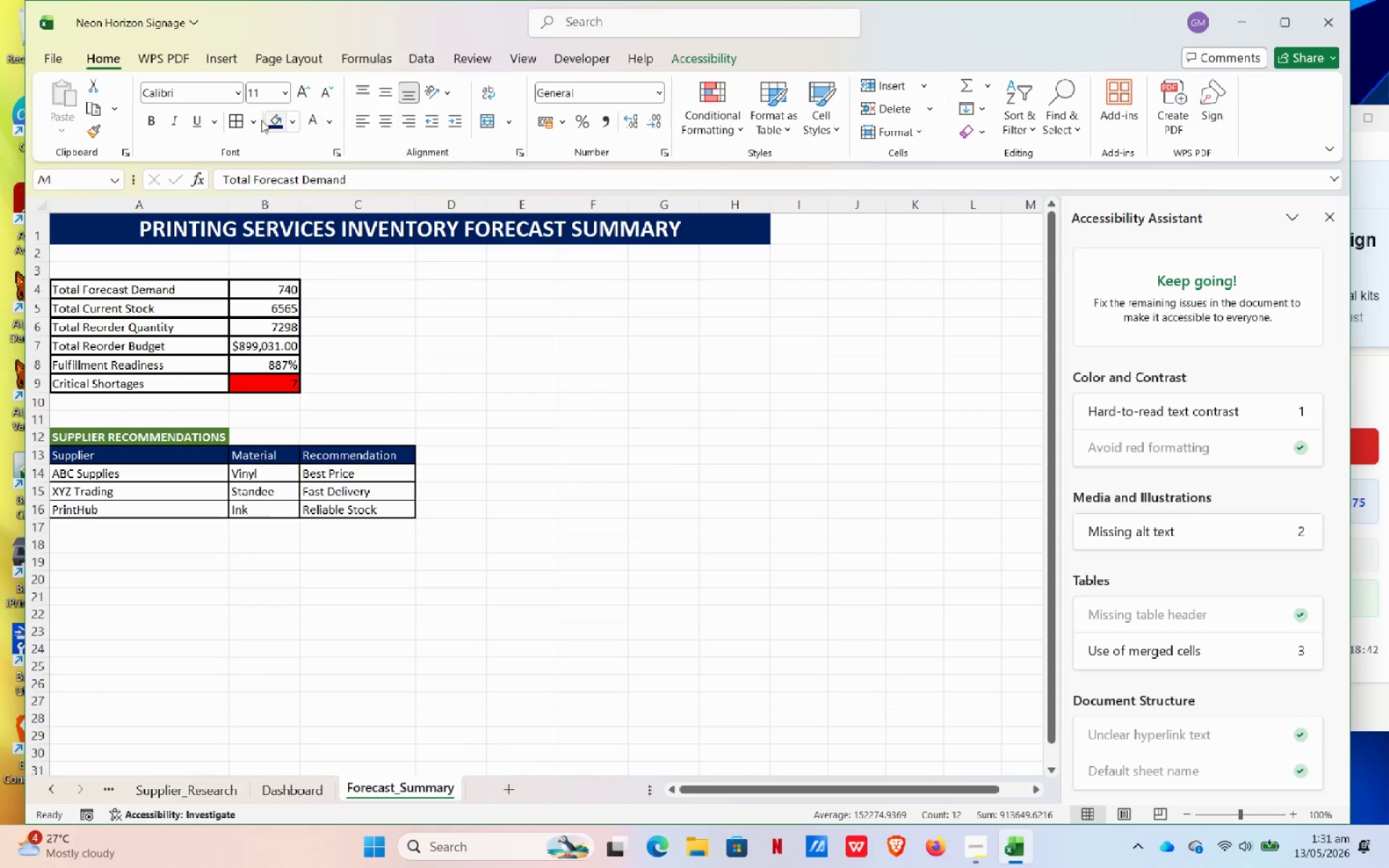 
left_click([248, 122])
 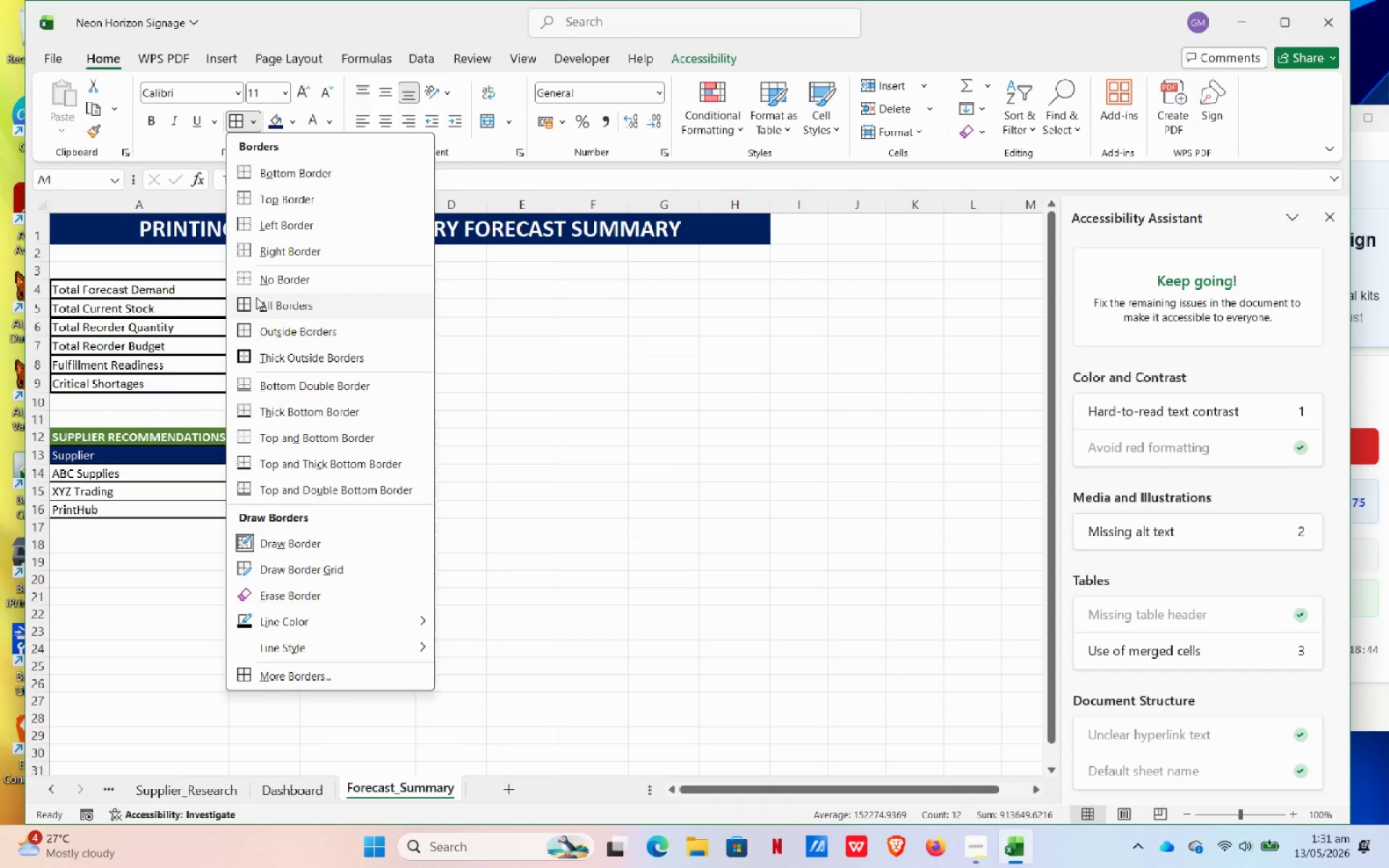 
left_click([247, 297])
 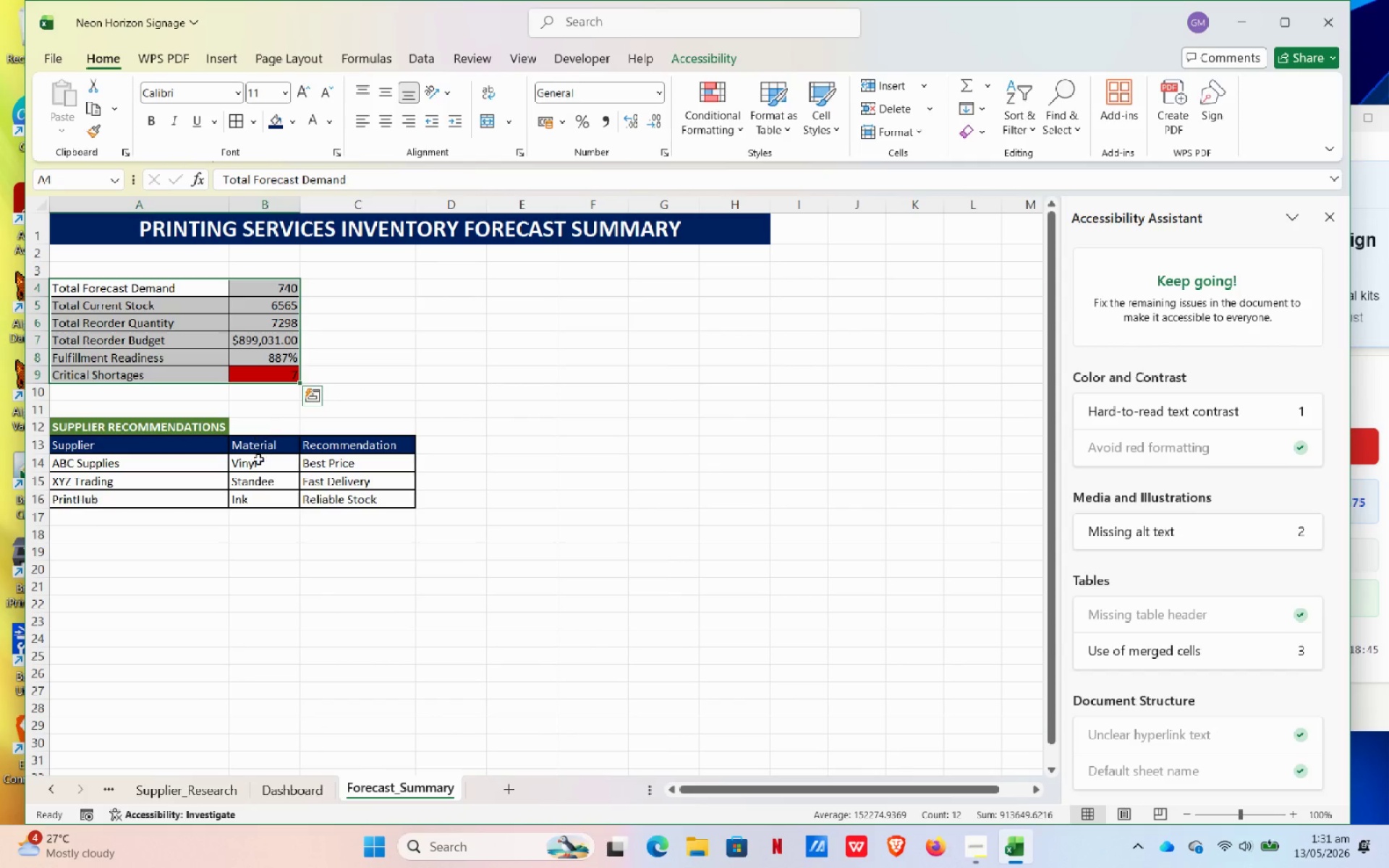 
left_click([254, 468])
 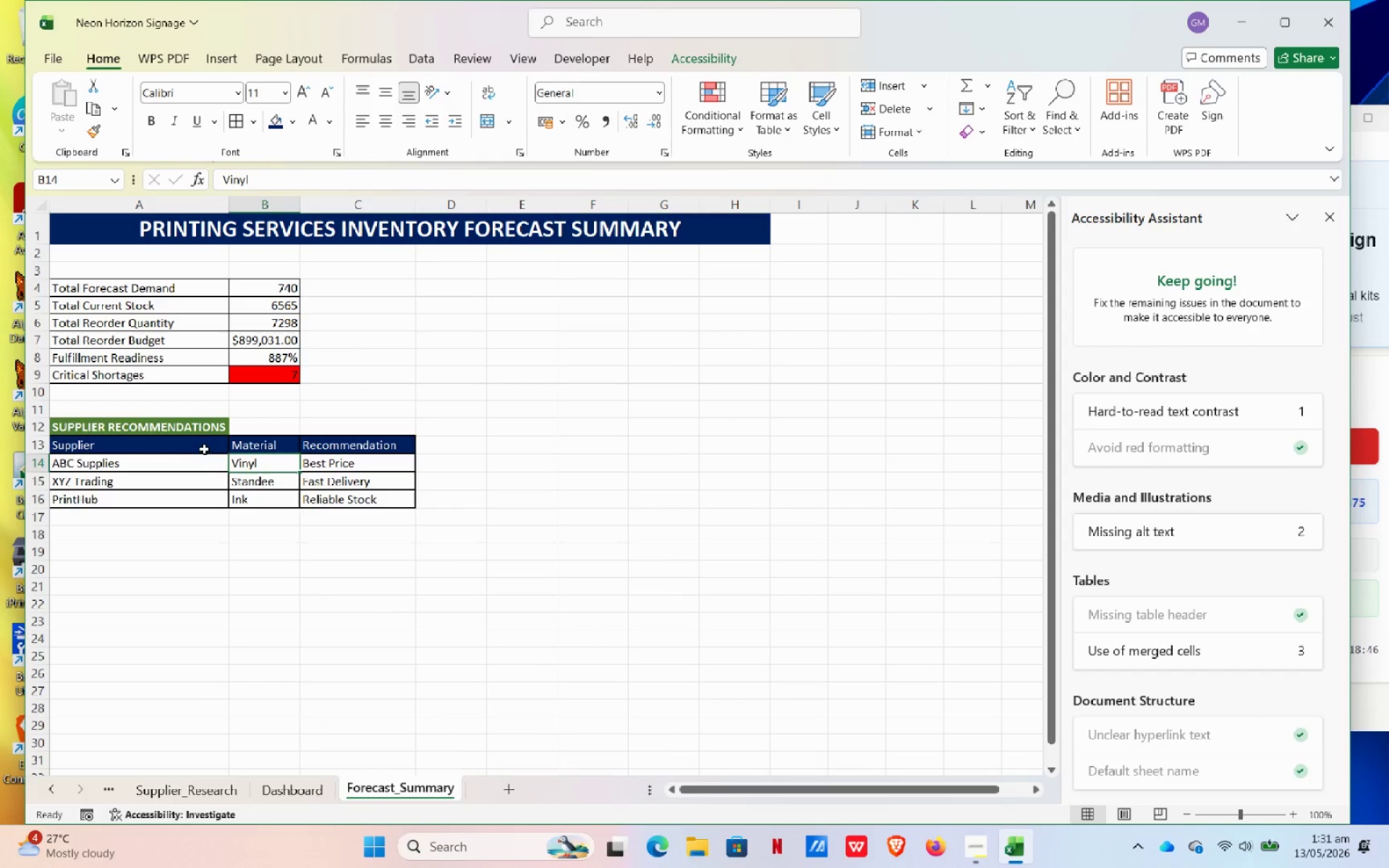 
left_click_drag(start_coordinate=[207, 448], to_coordinate=[336, 495])
 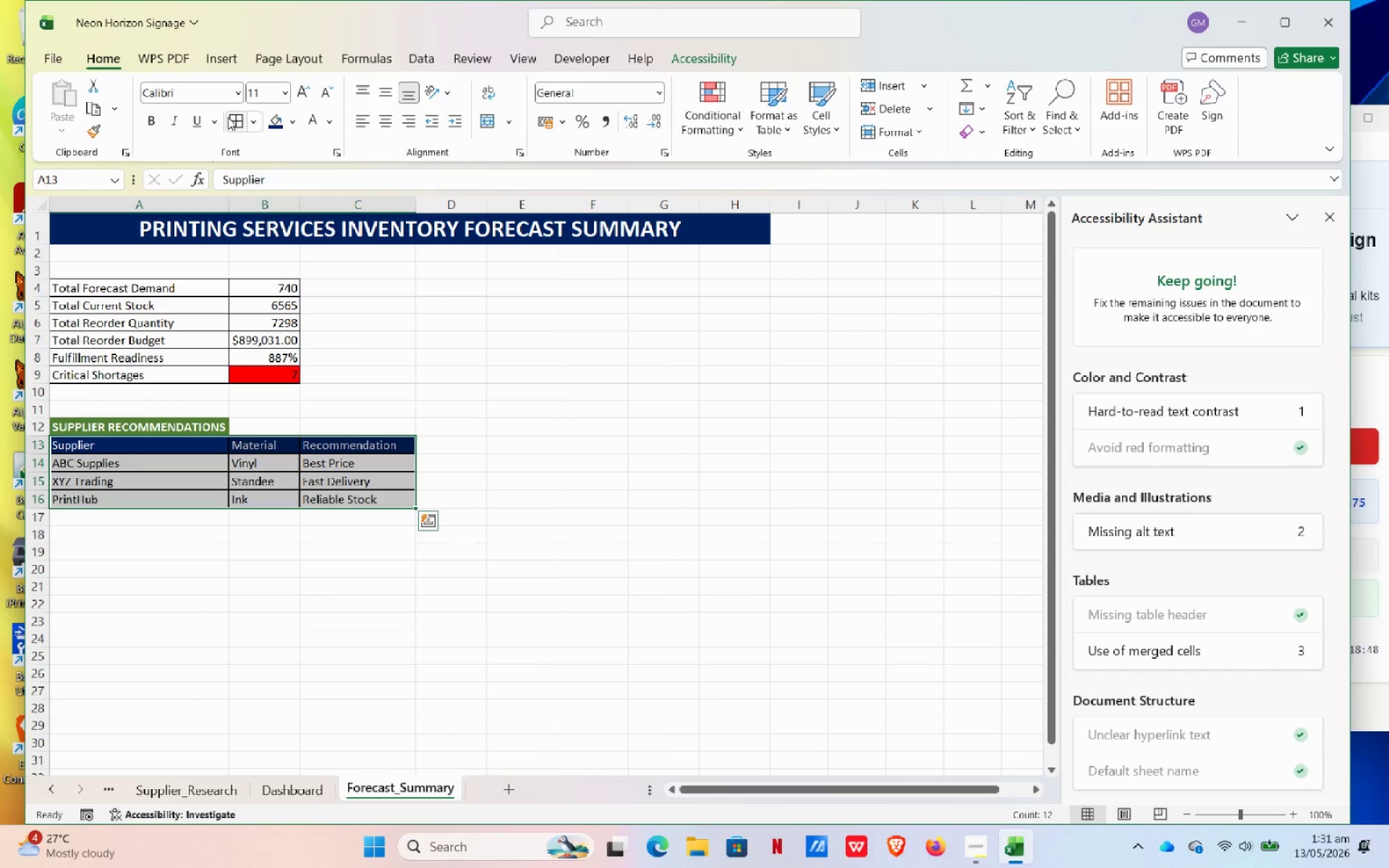 
left_click([232, 119])
 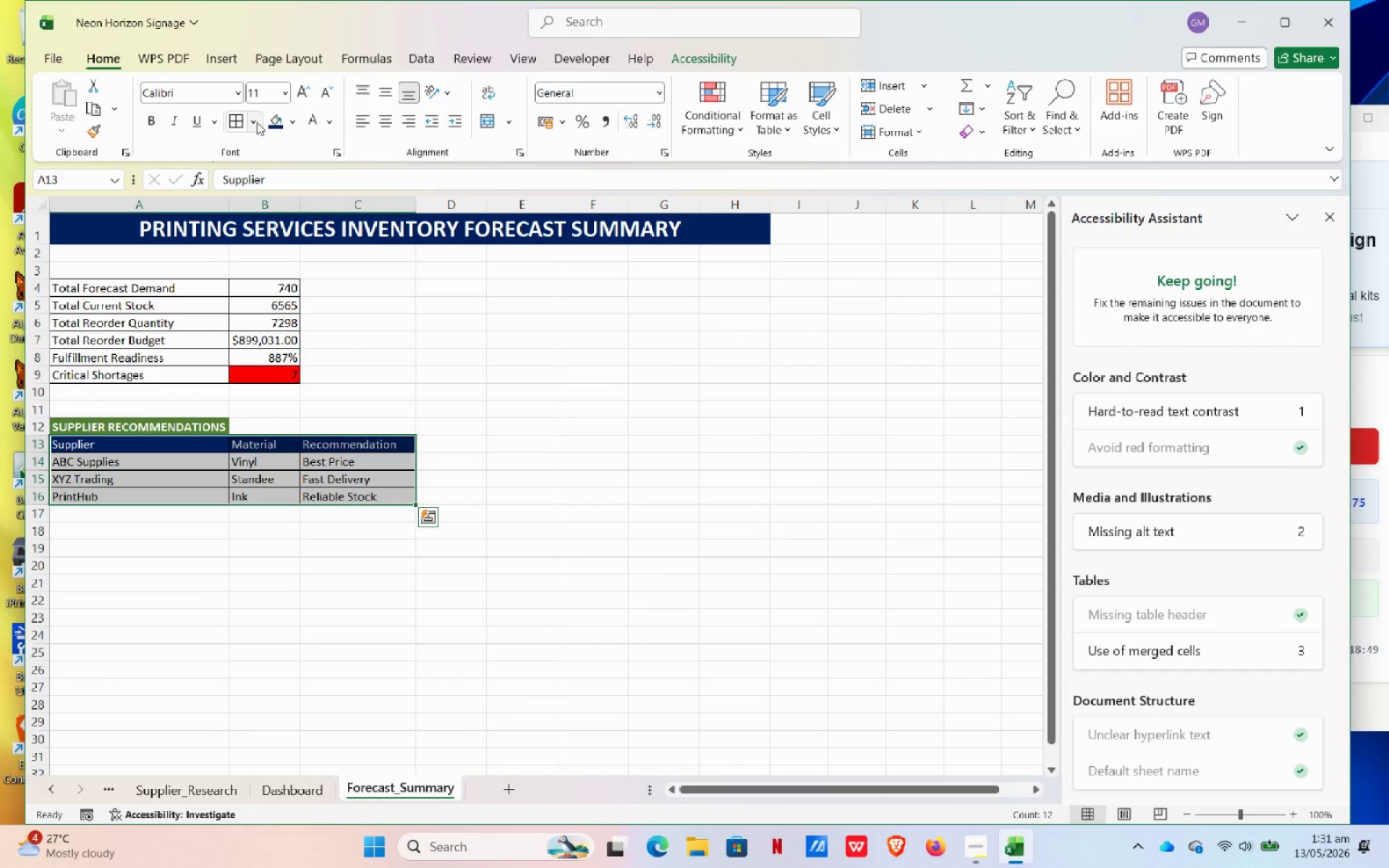 
left_click([257, 122])
 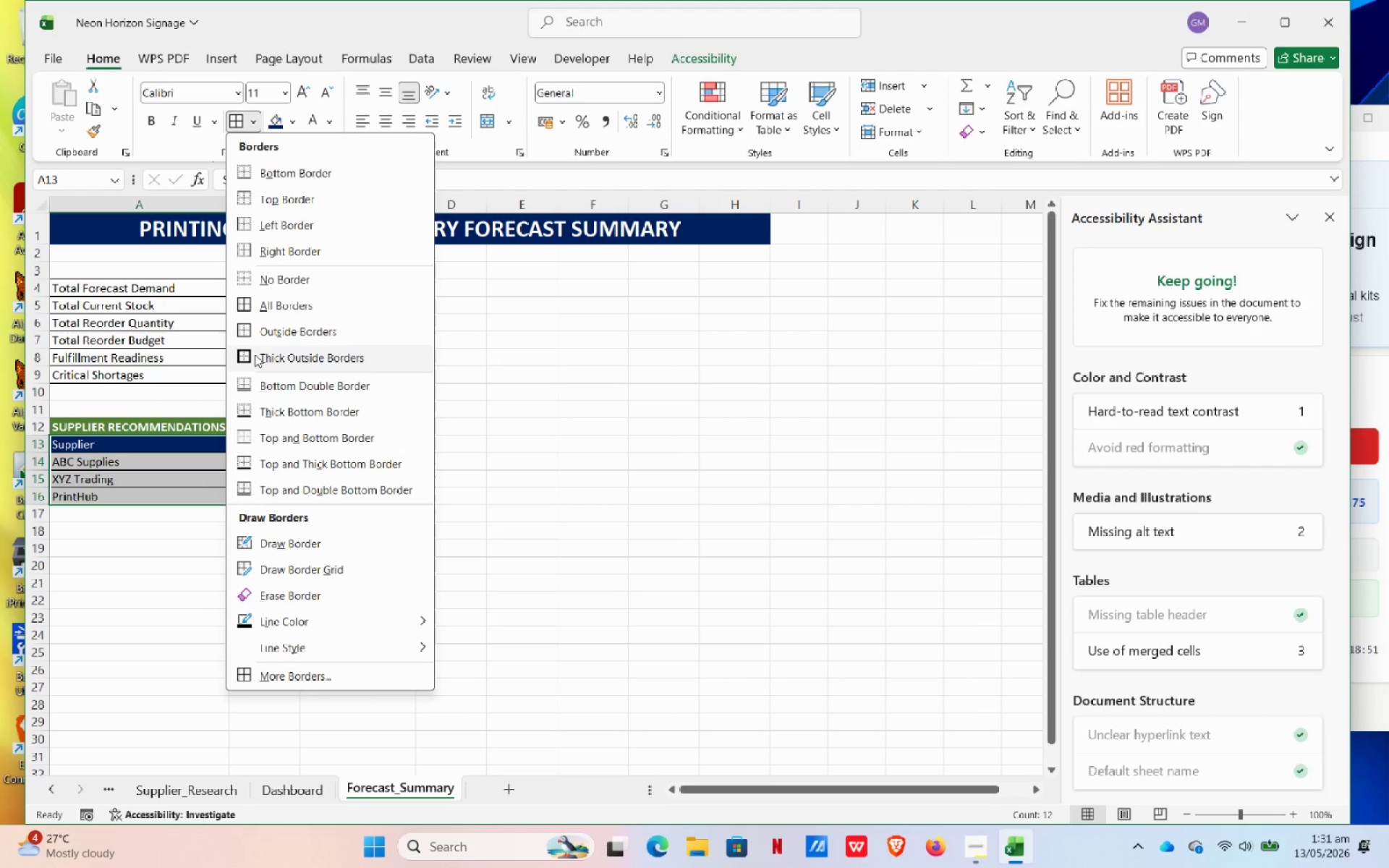 
left_click([255, 354])
 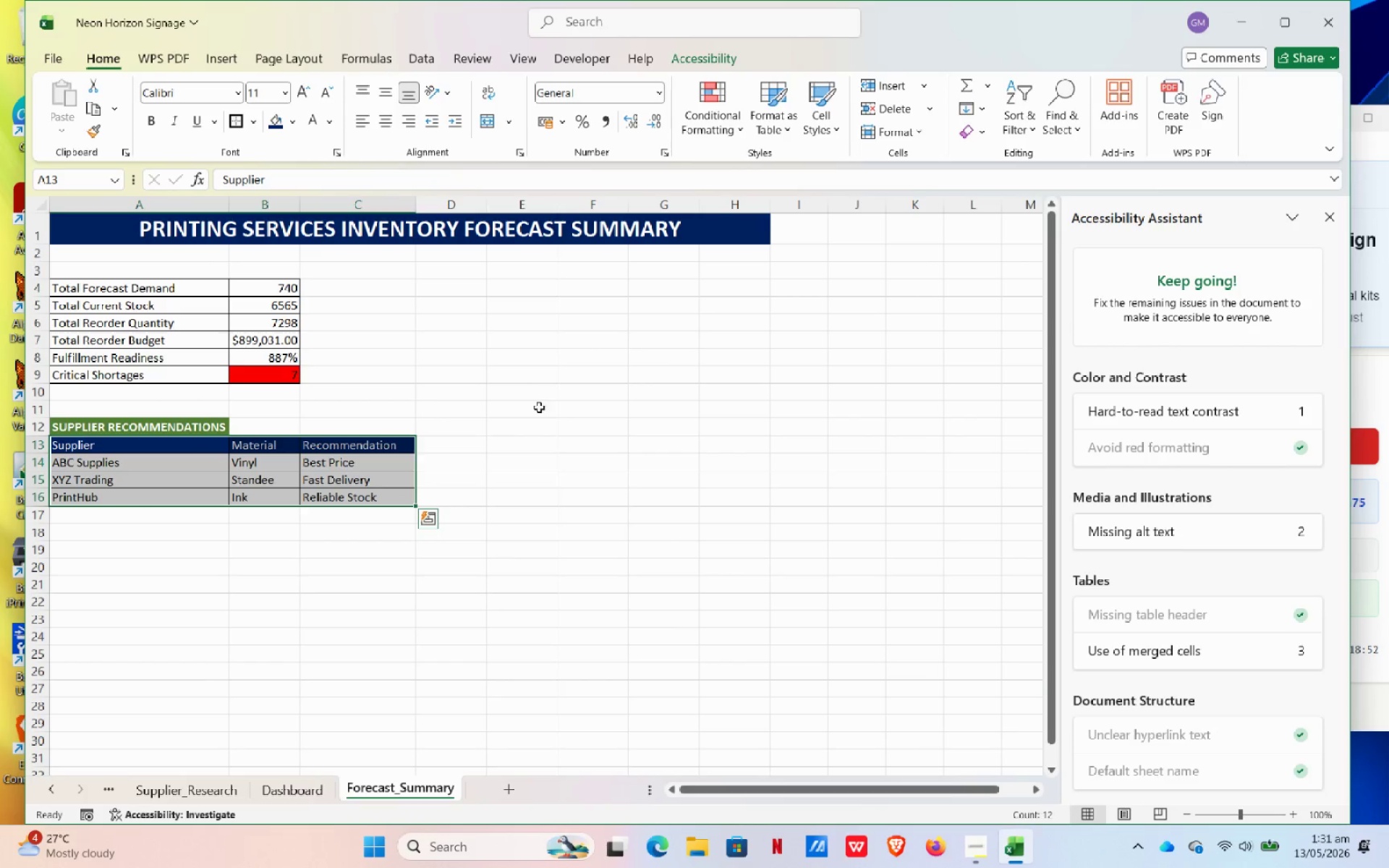 
left_click([540, 415])
 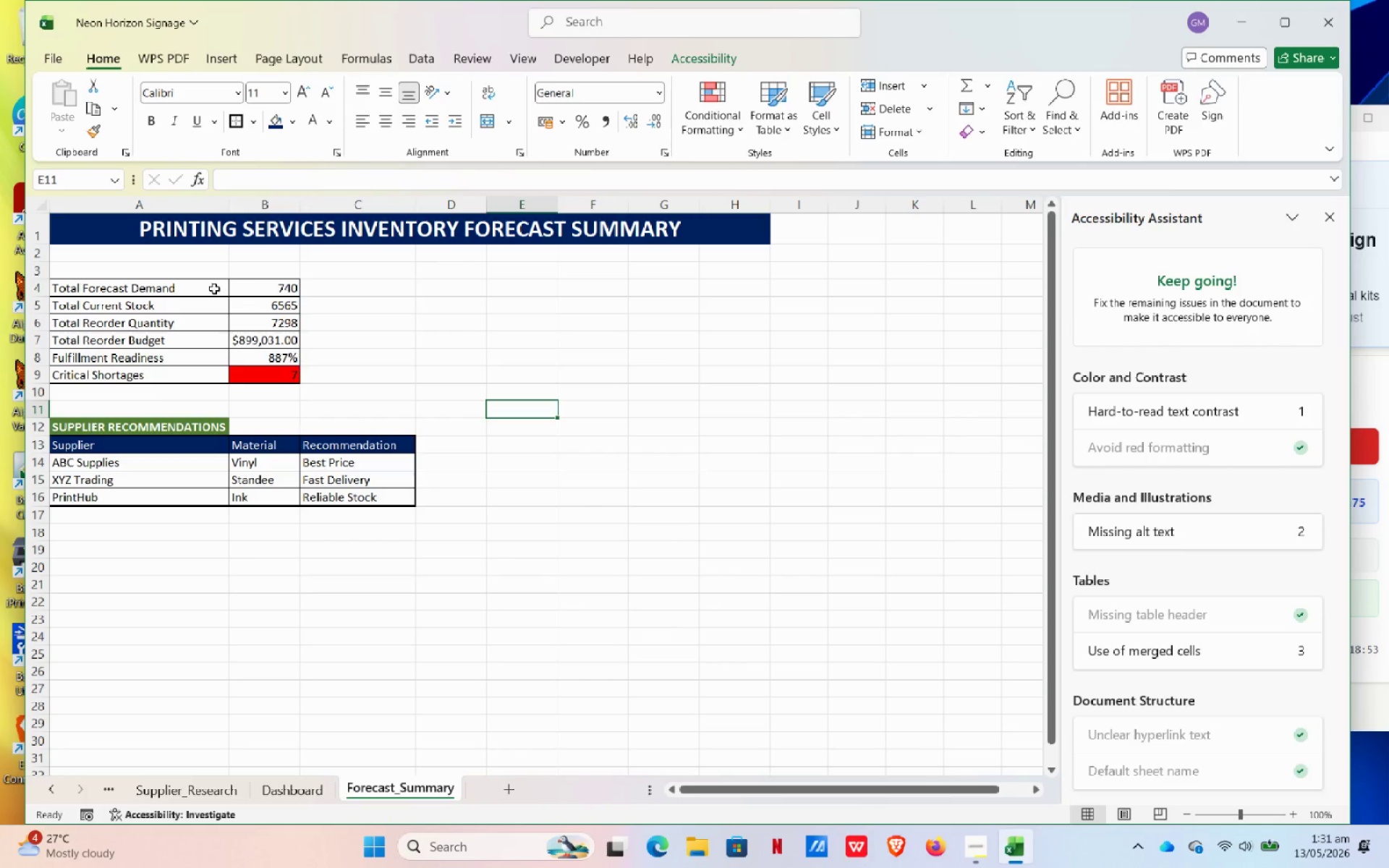 
left_click_drag(start_coordinate=[196, 284], to_coordinate=[266, 370])
 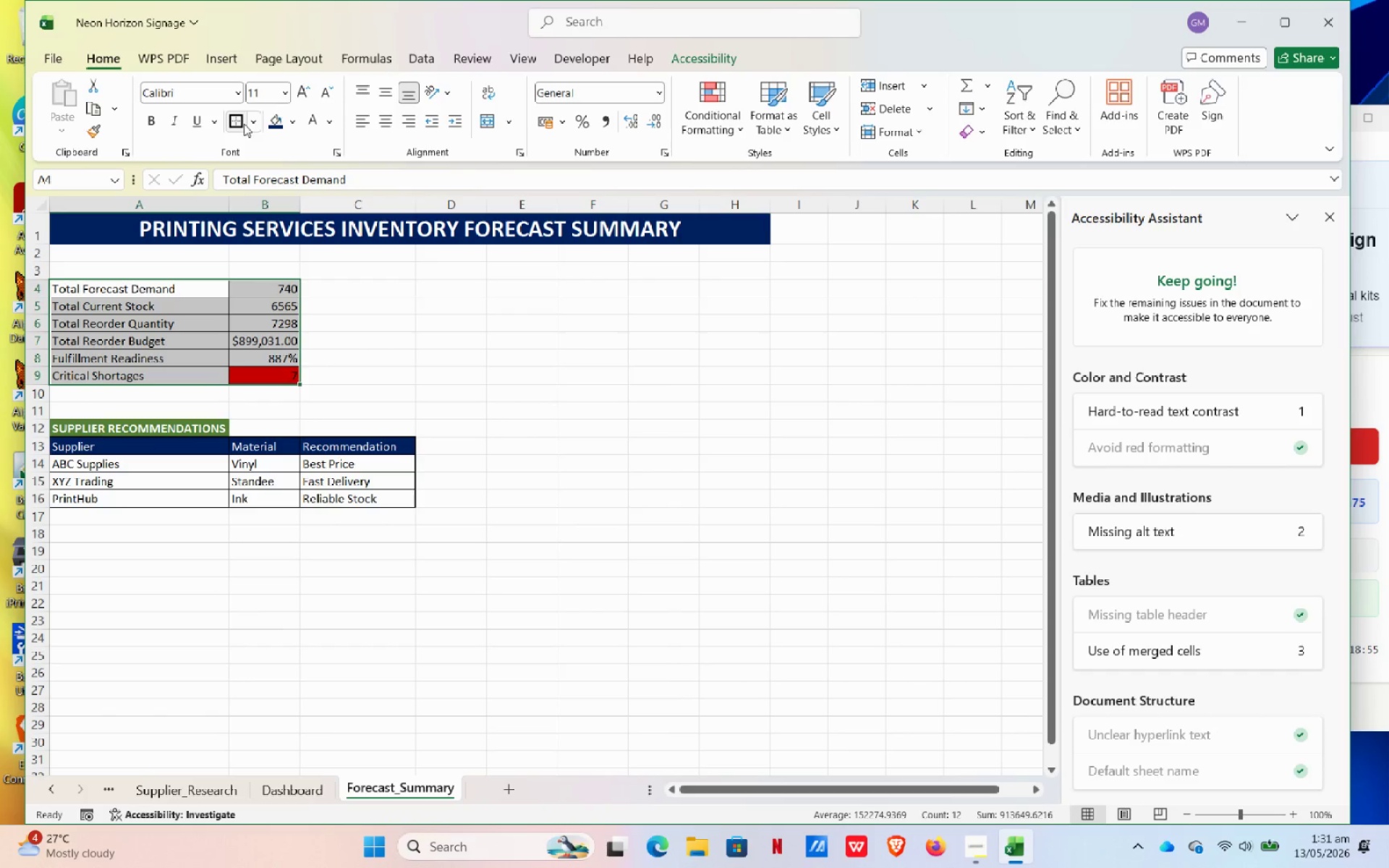 
double_click([328, 246])
 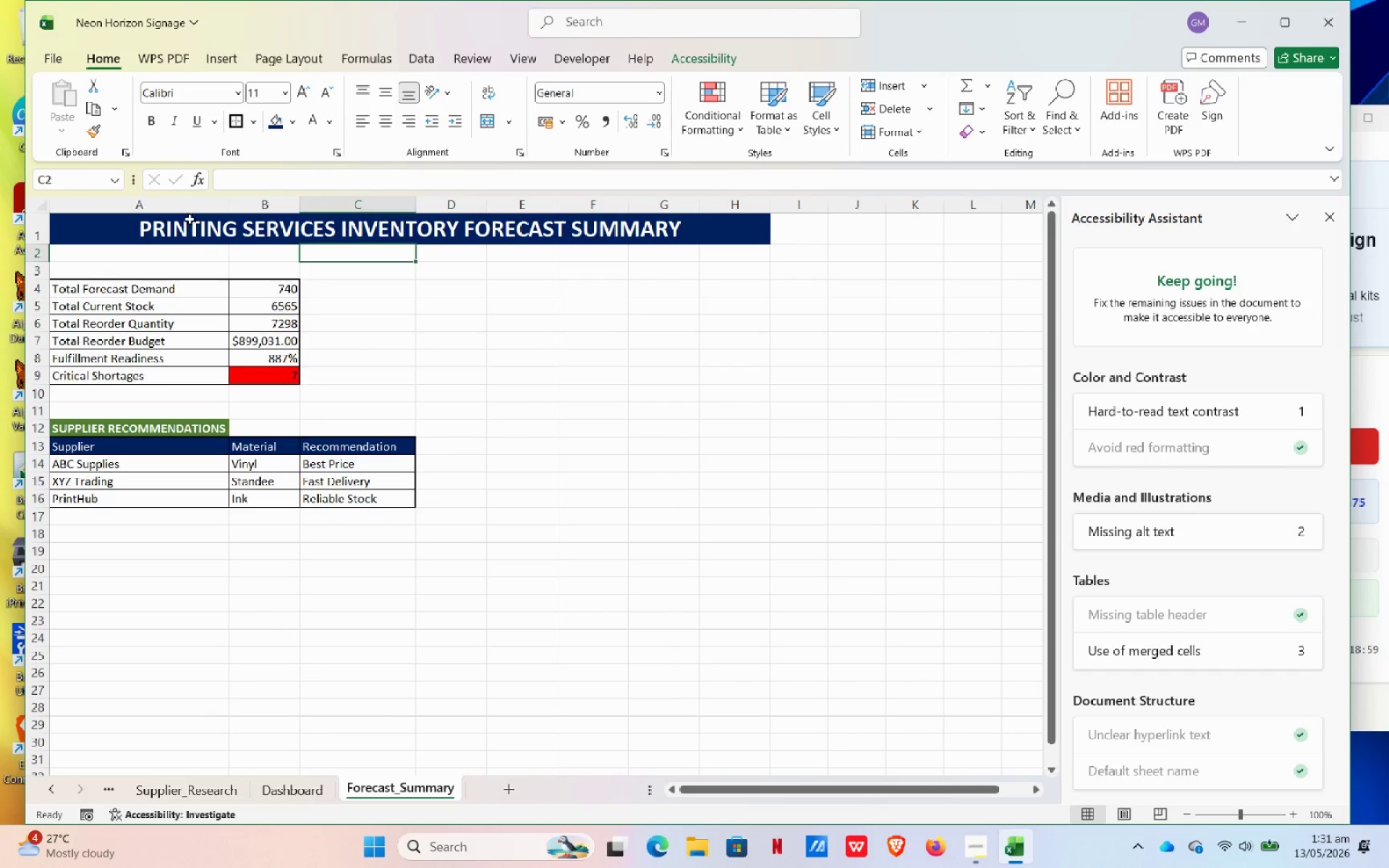 
left_click_drag(start_coordinate=[263, 290], to_coordinate=[266, 381])
 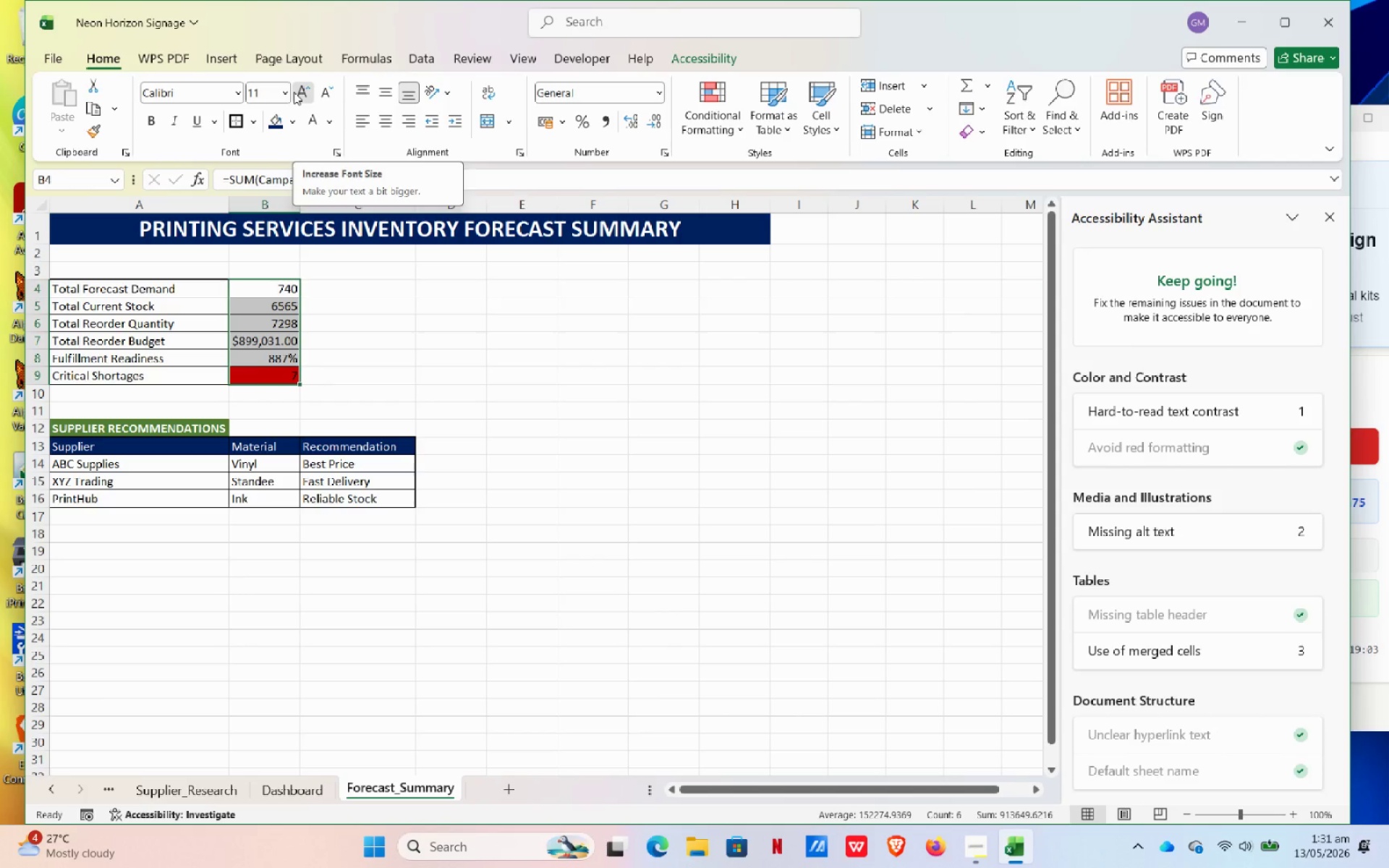 
double_click([297, 90])
 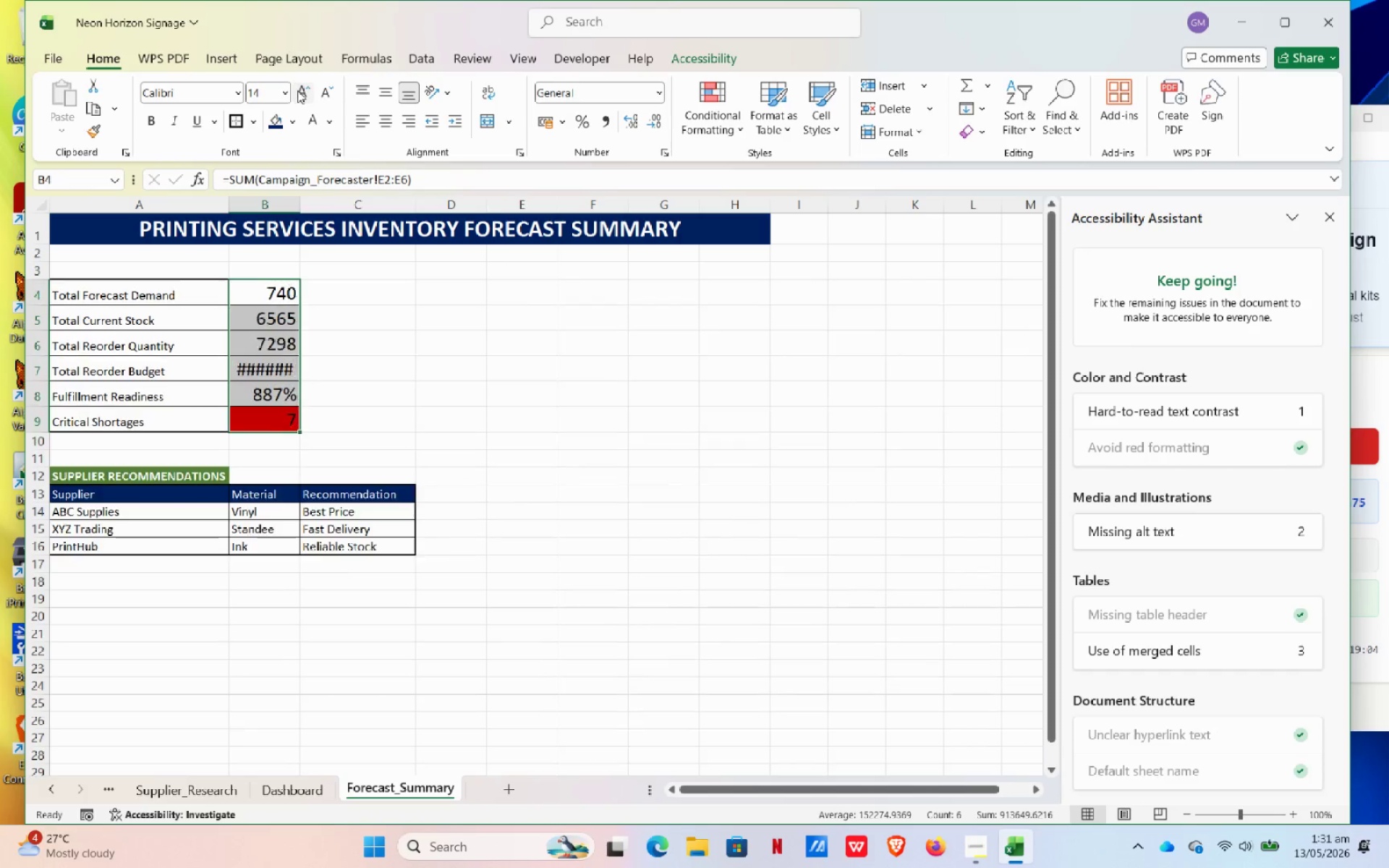 
triple_click([297, 90])
 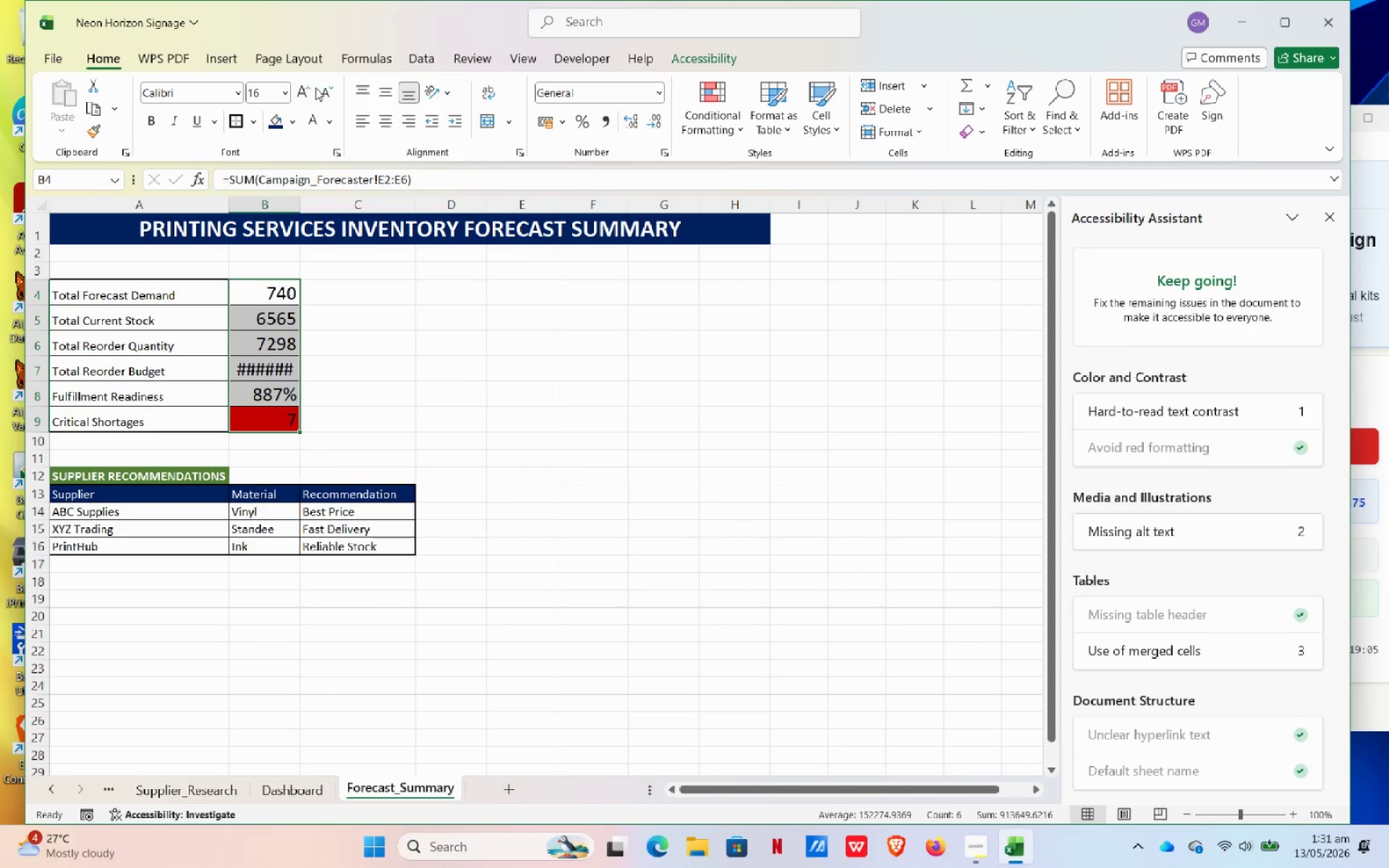 
left_click([322, 88])
 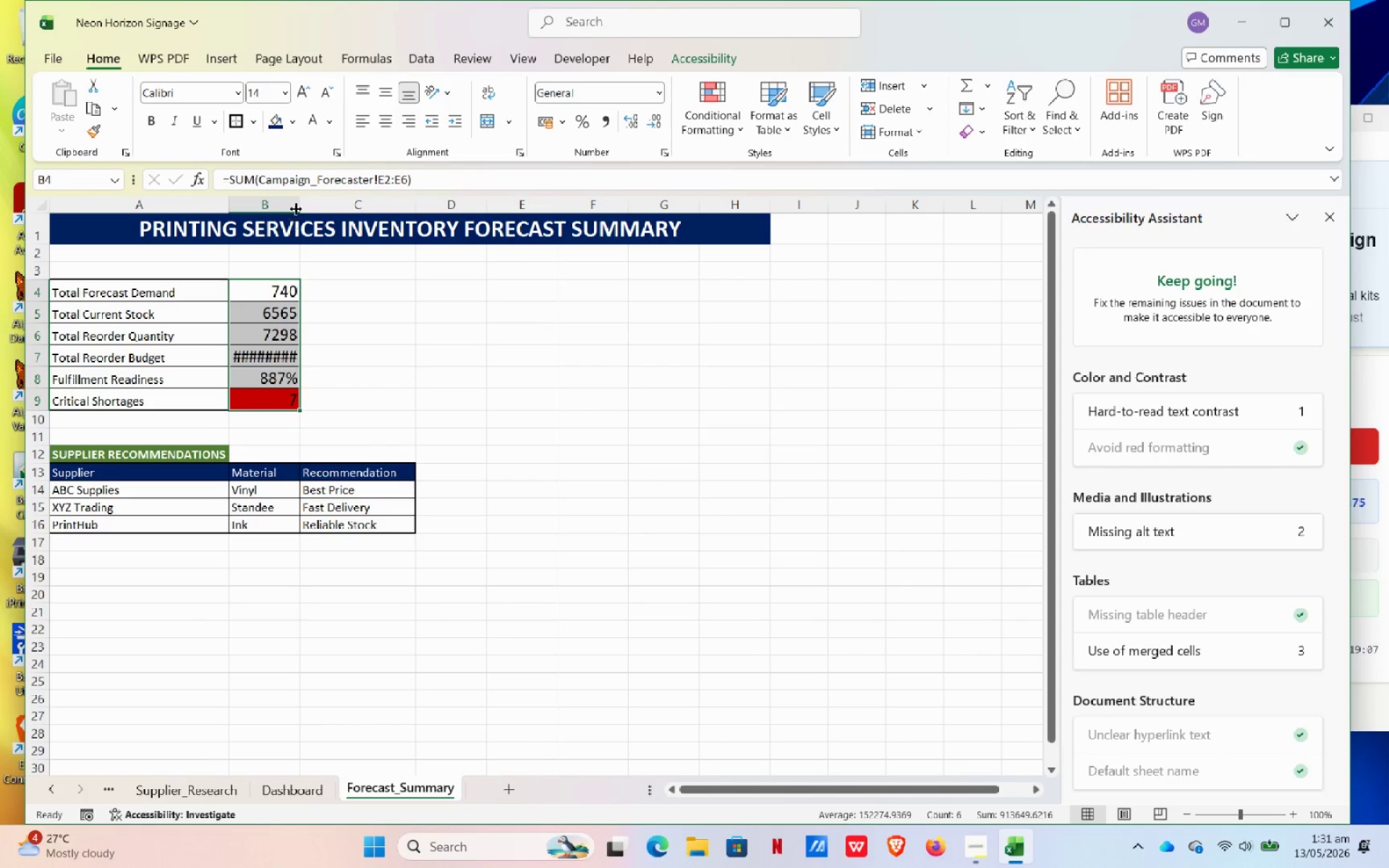 
left_click_drag(start_coordinate=[299, 207], to_coordinate=[316, 207])
 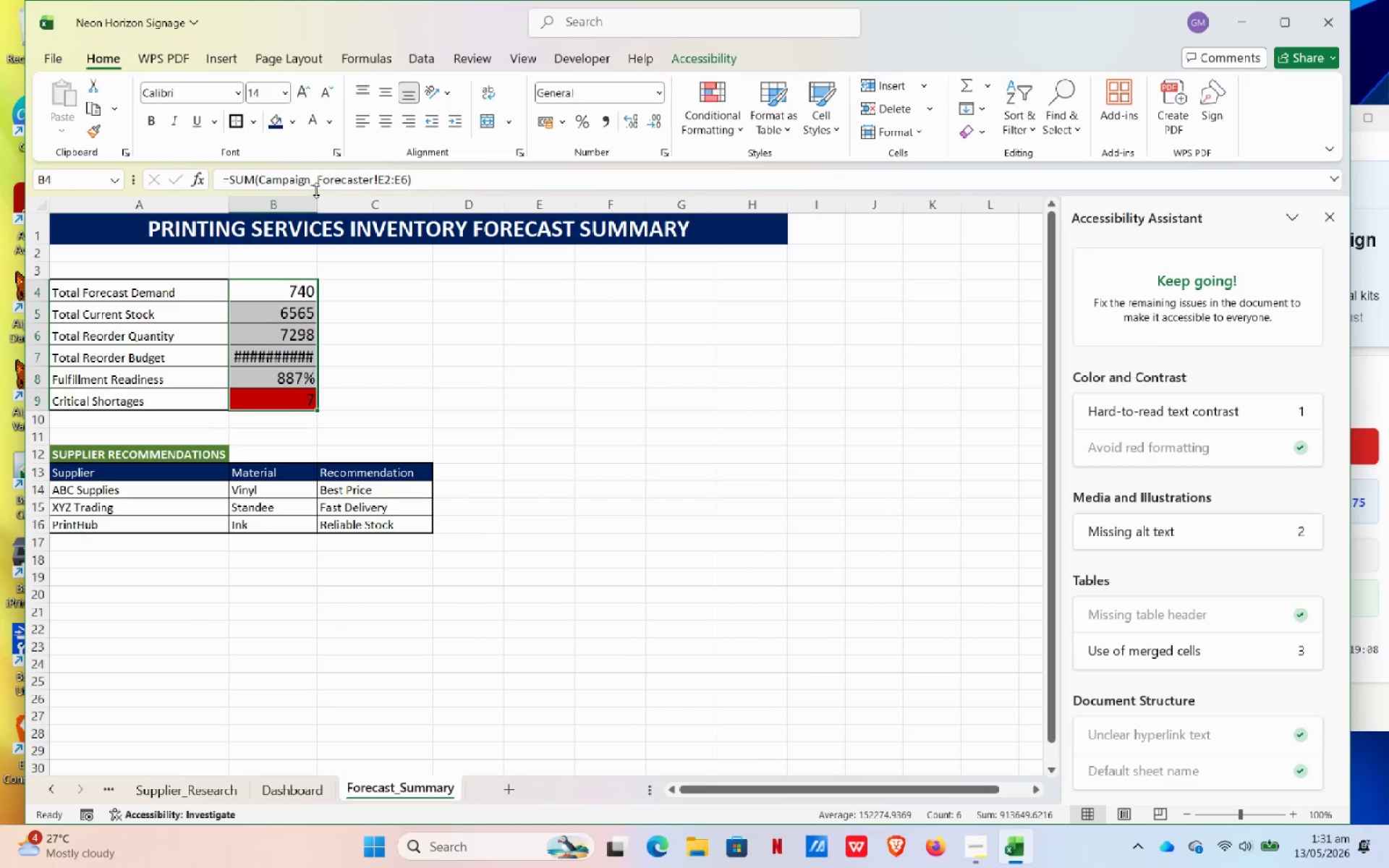 
left_click_drag(start_coordinate=[316, 190], to_coordinate=[320, 188])
 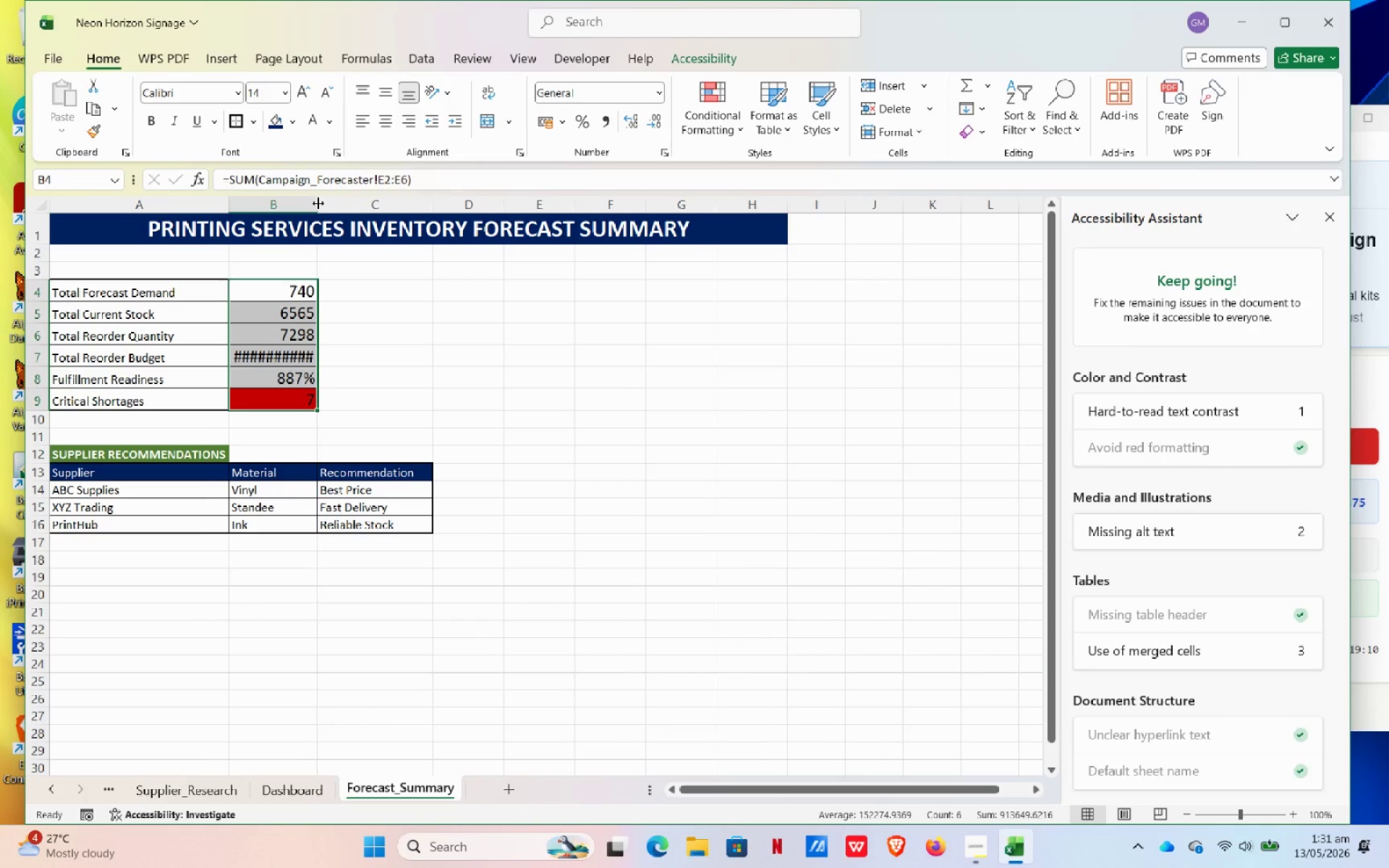 
left_click_drag(start_coordinate=[318, 203], to_coordinate=[339, 208])
 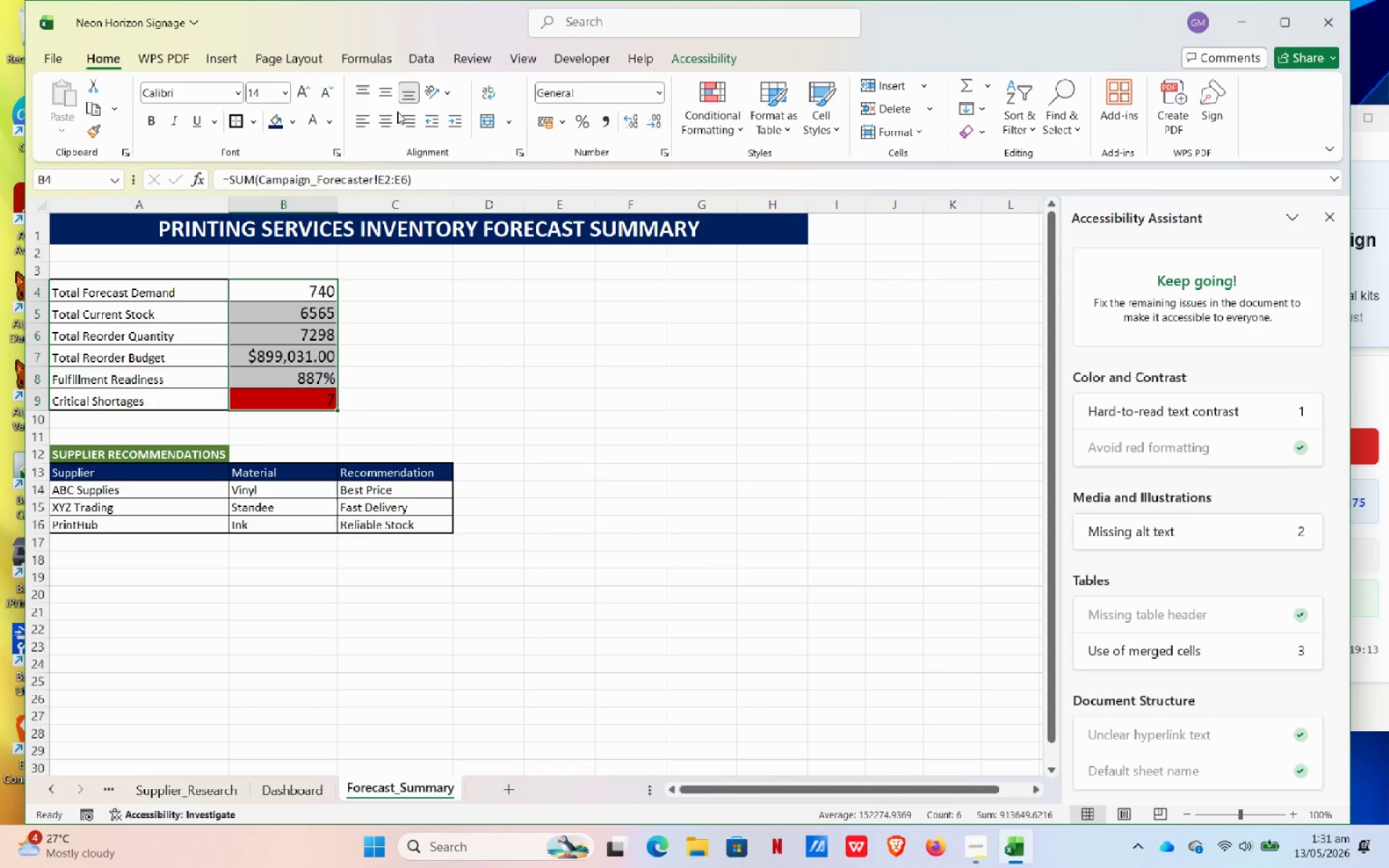 
double_click([388, 134])
 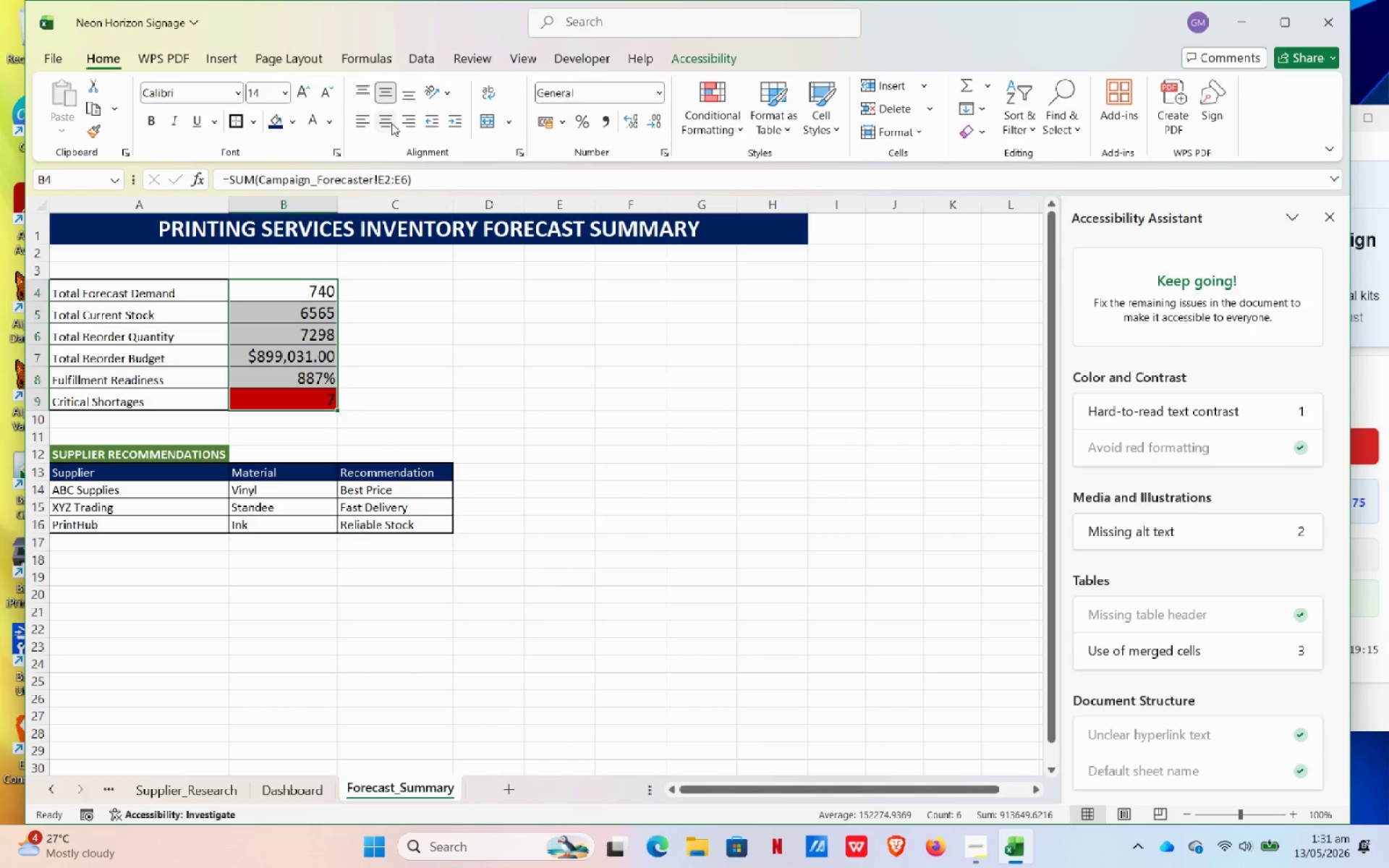 
left_click([391, 123])
 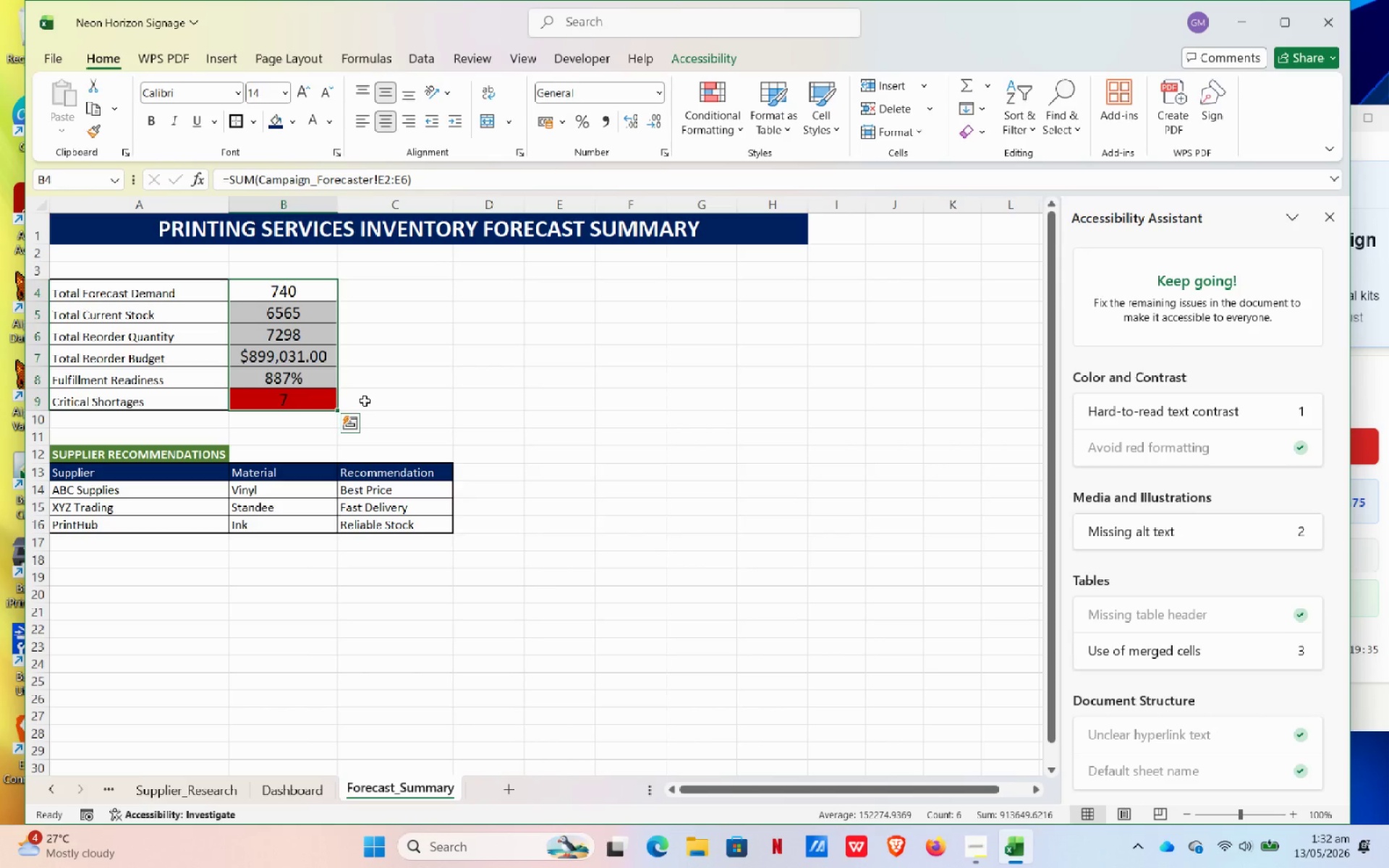 
wait(24.67)
 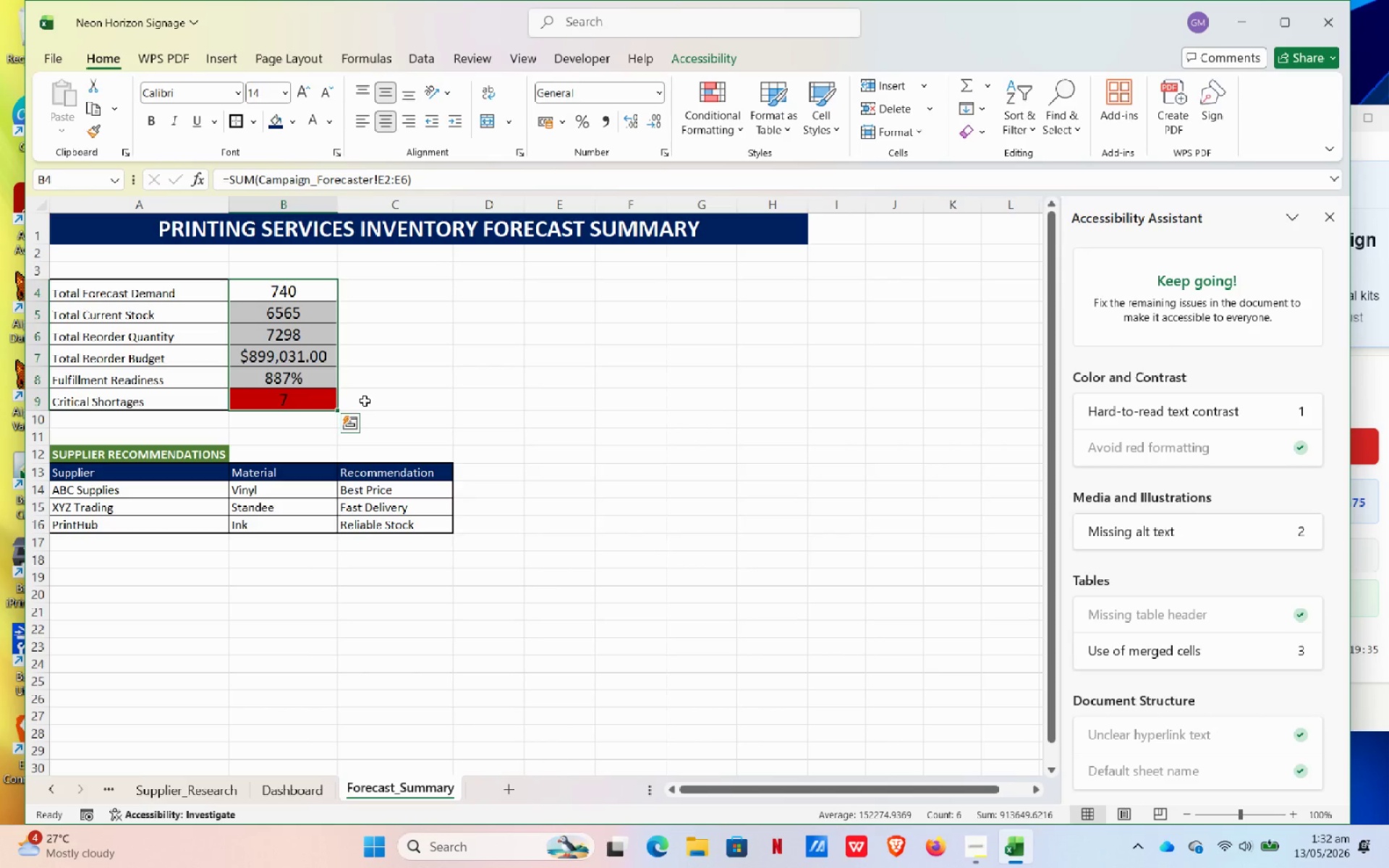 
scroll: coordinate [357, 503], scroll_direction: up, amount: 2.0
 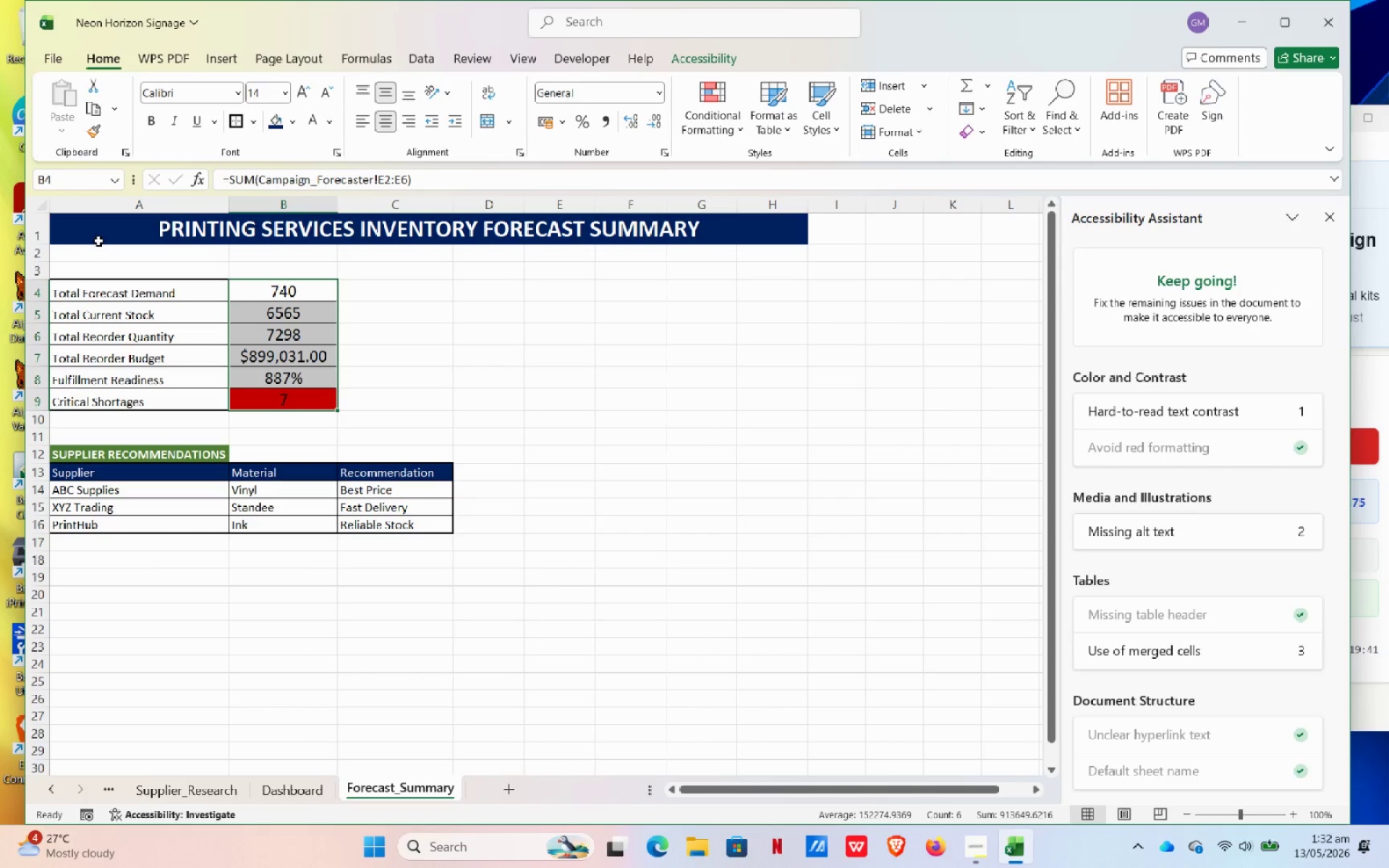 
left_click_drag(start_coordinate=[105, 235], to_coordinate=[596, 525])
 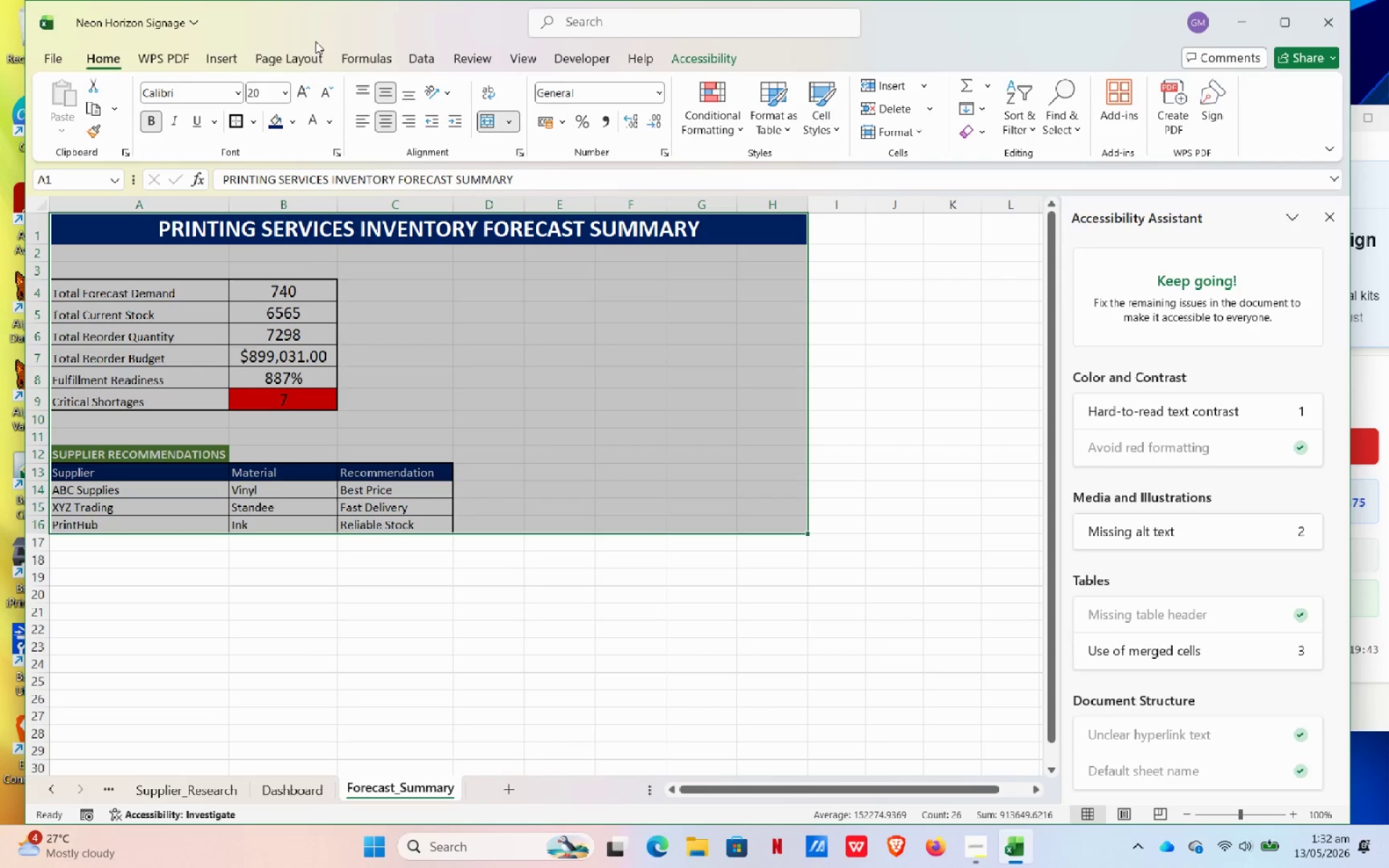 
left_click([304, 52])
 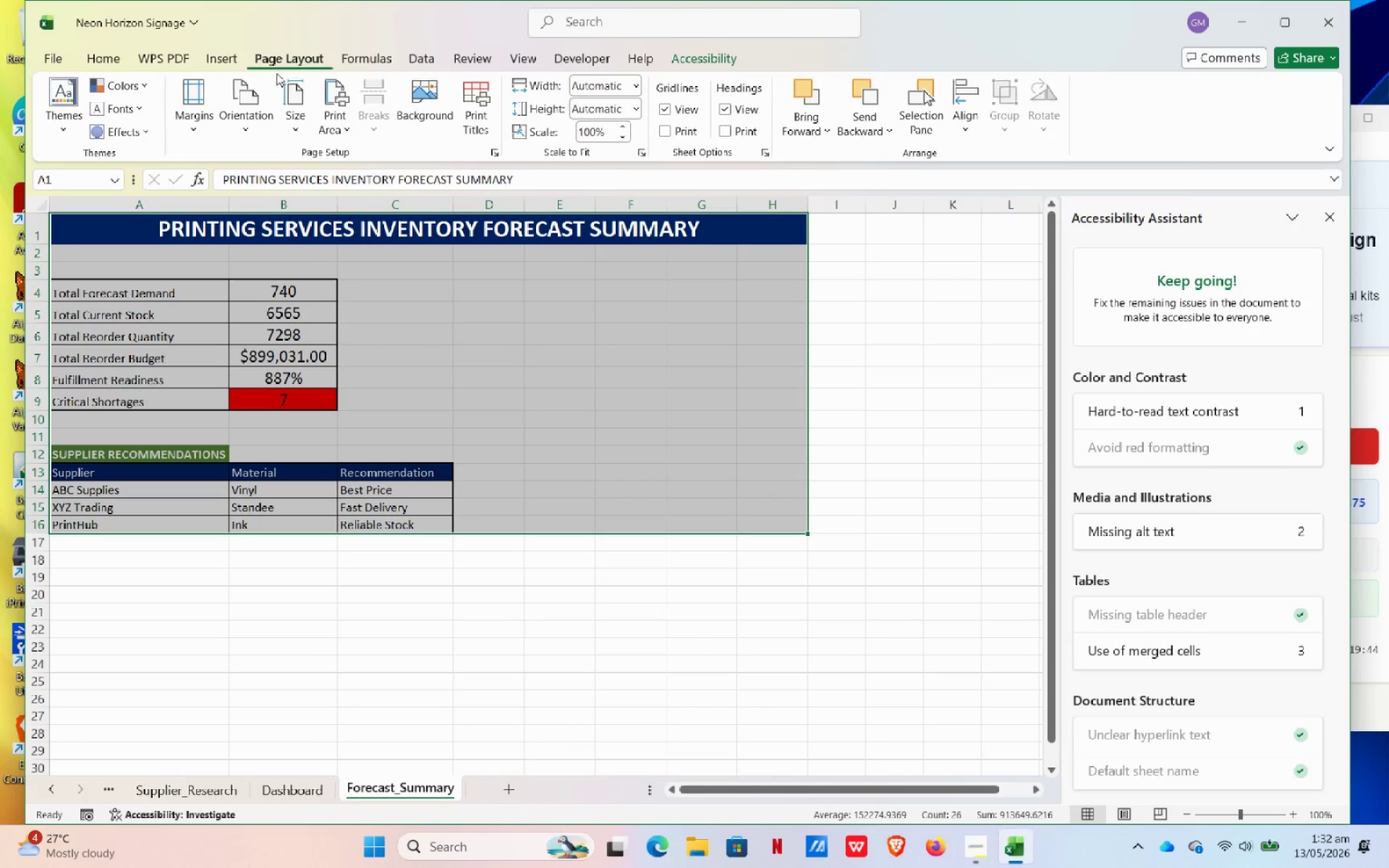 
mouse_move([285, 82])
 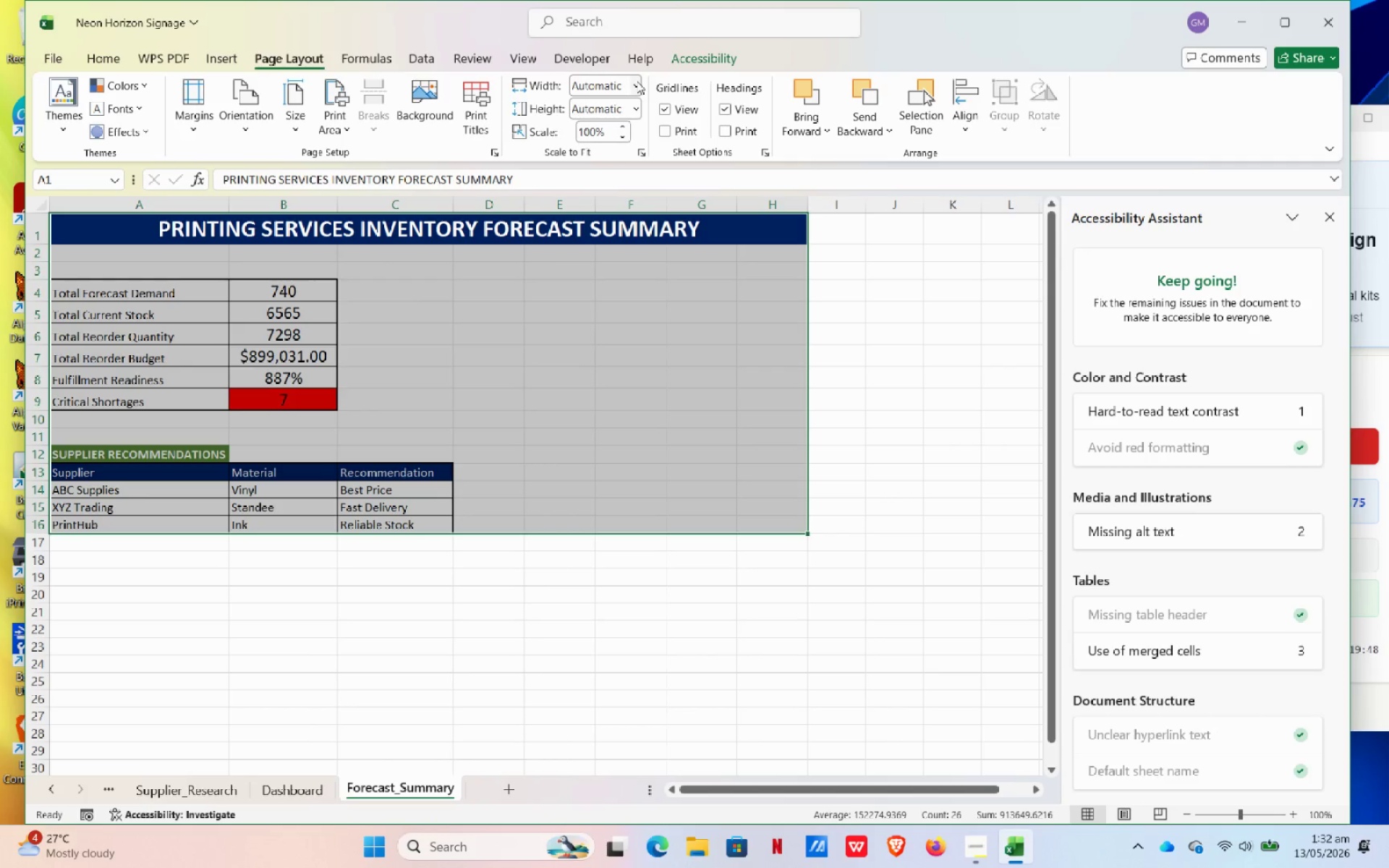 
left_click([637, 81])
 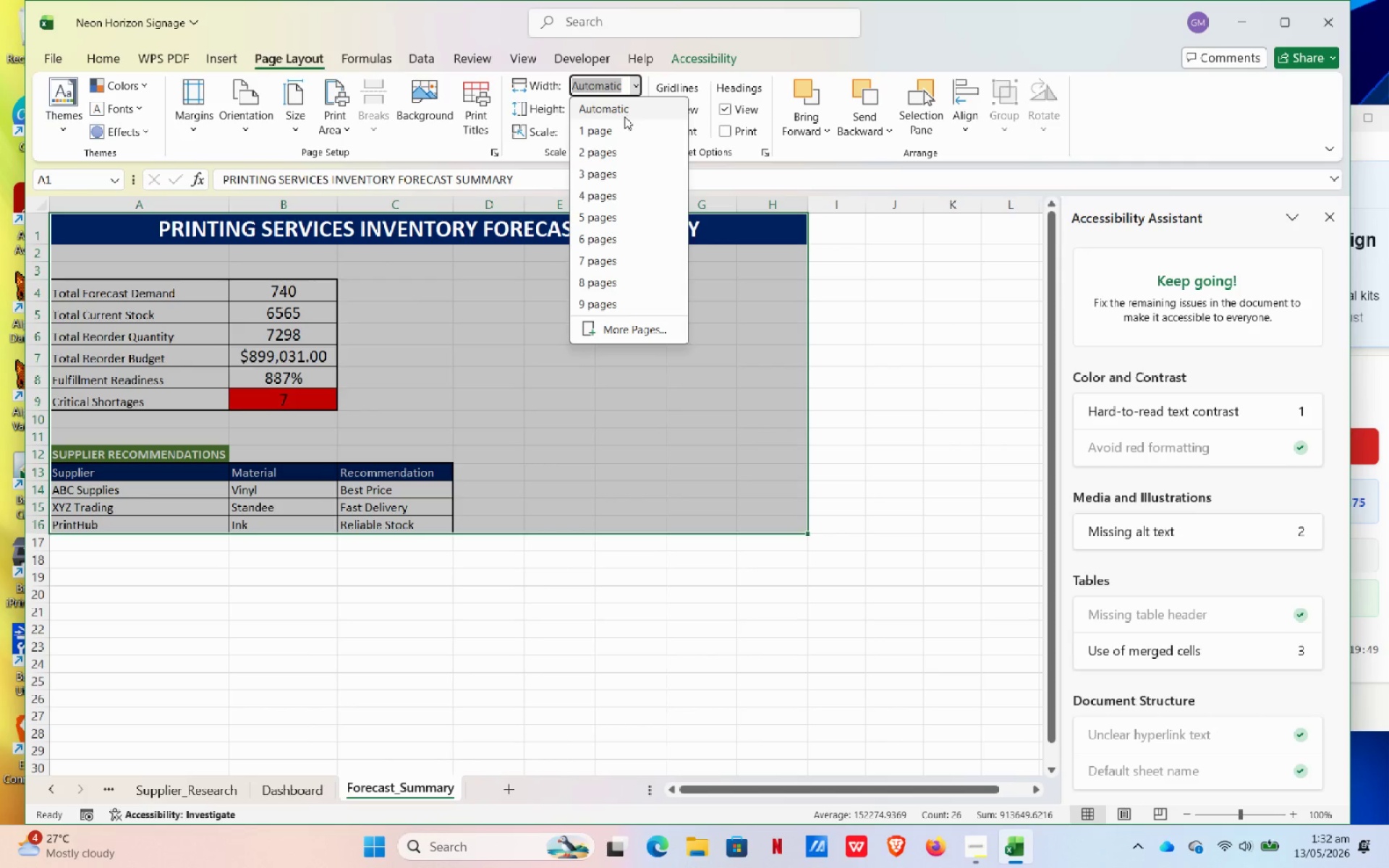 
left_click([621, 130])
 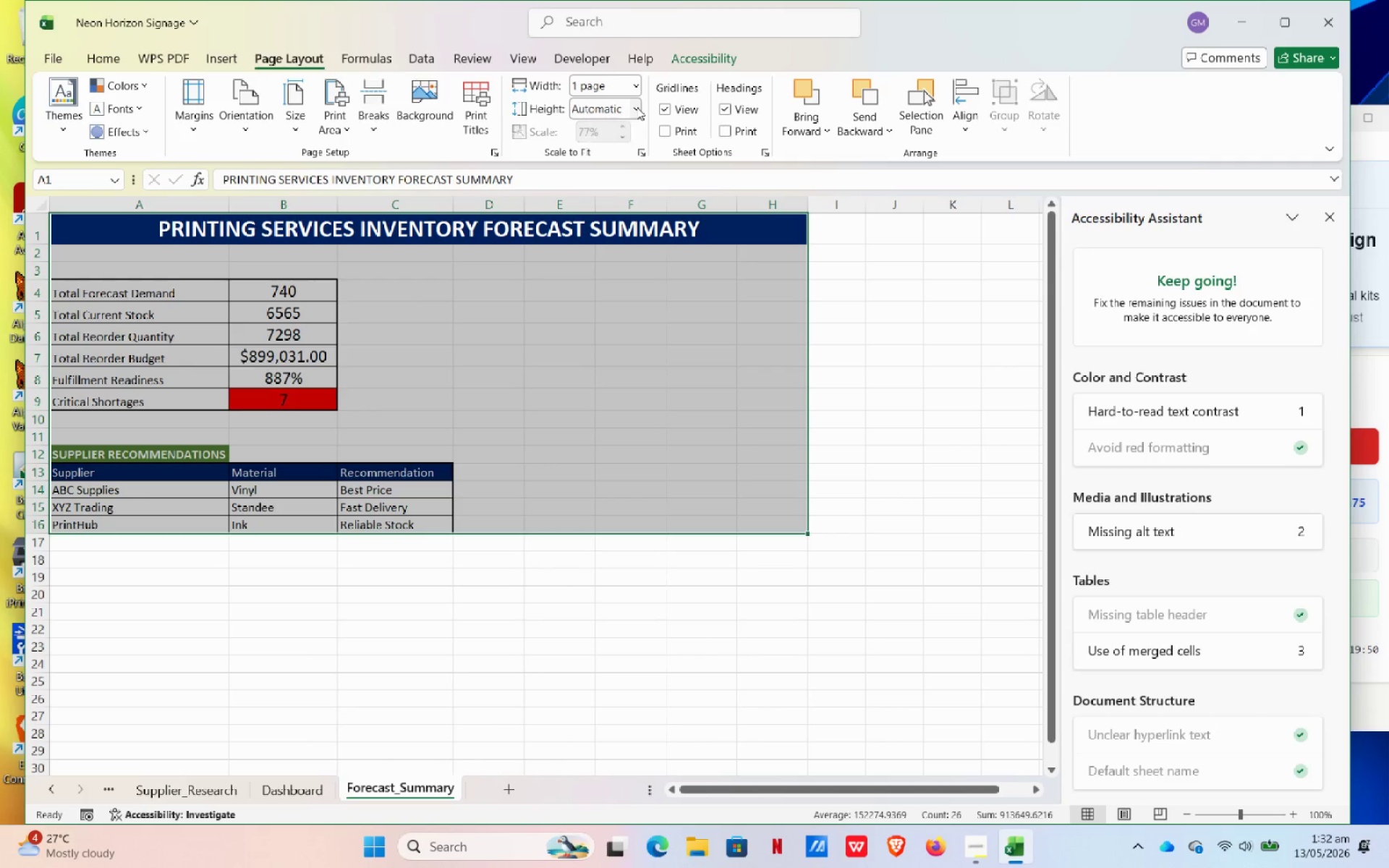 
left_click([636, 107])
 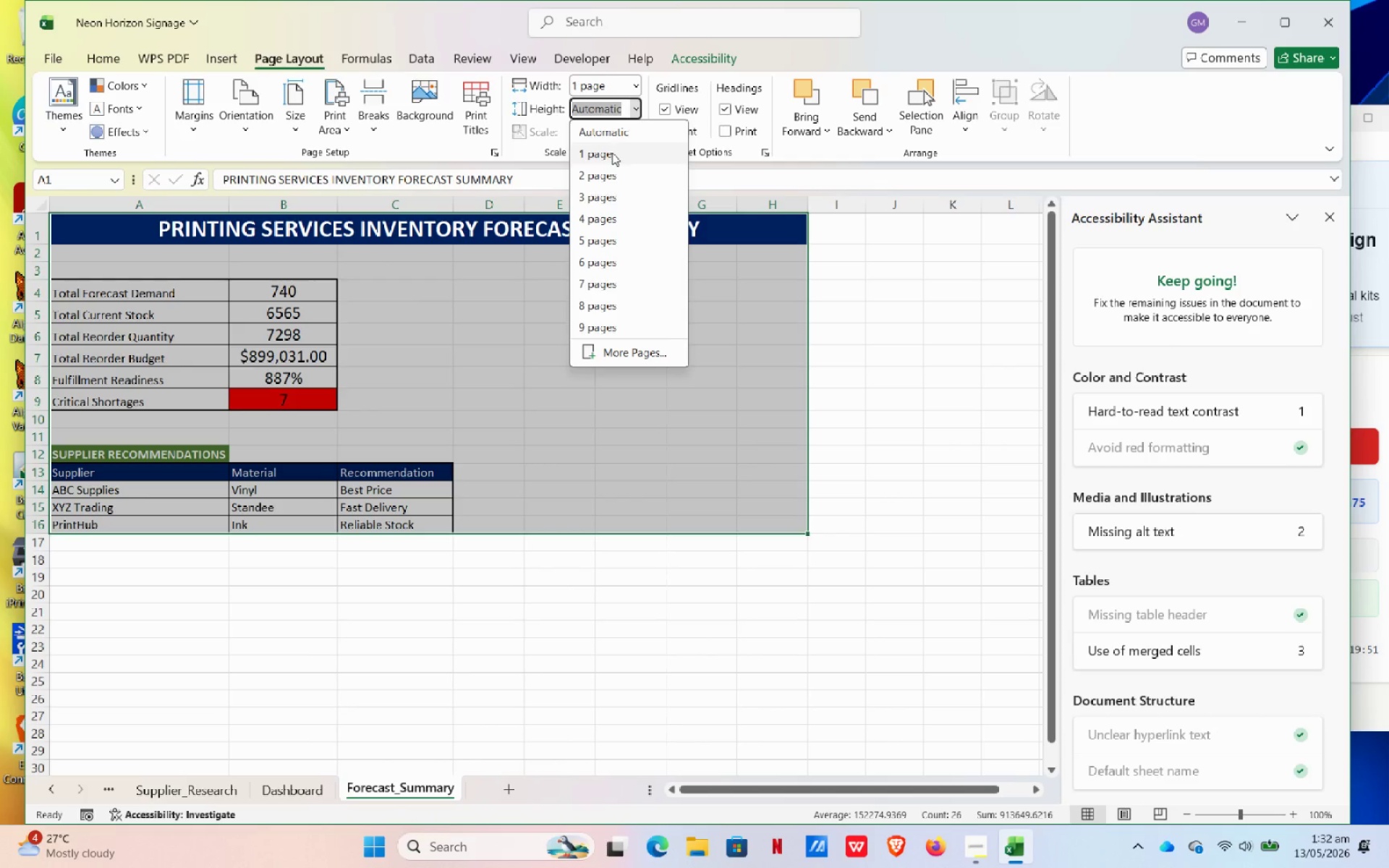 
left_click([612, 153])
 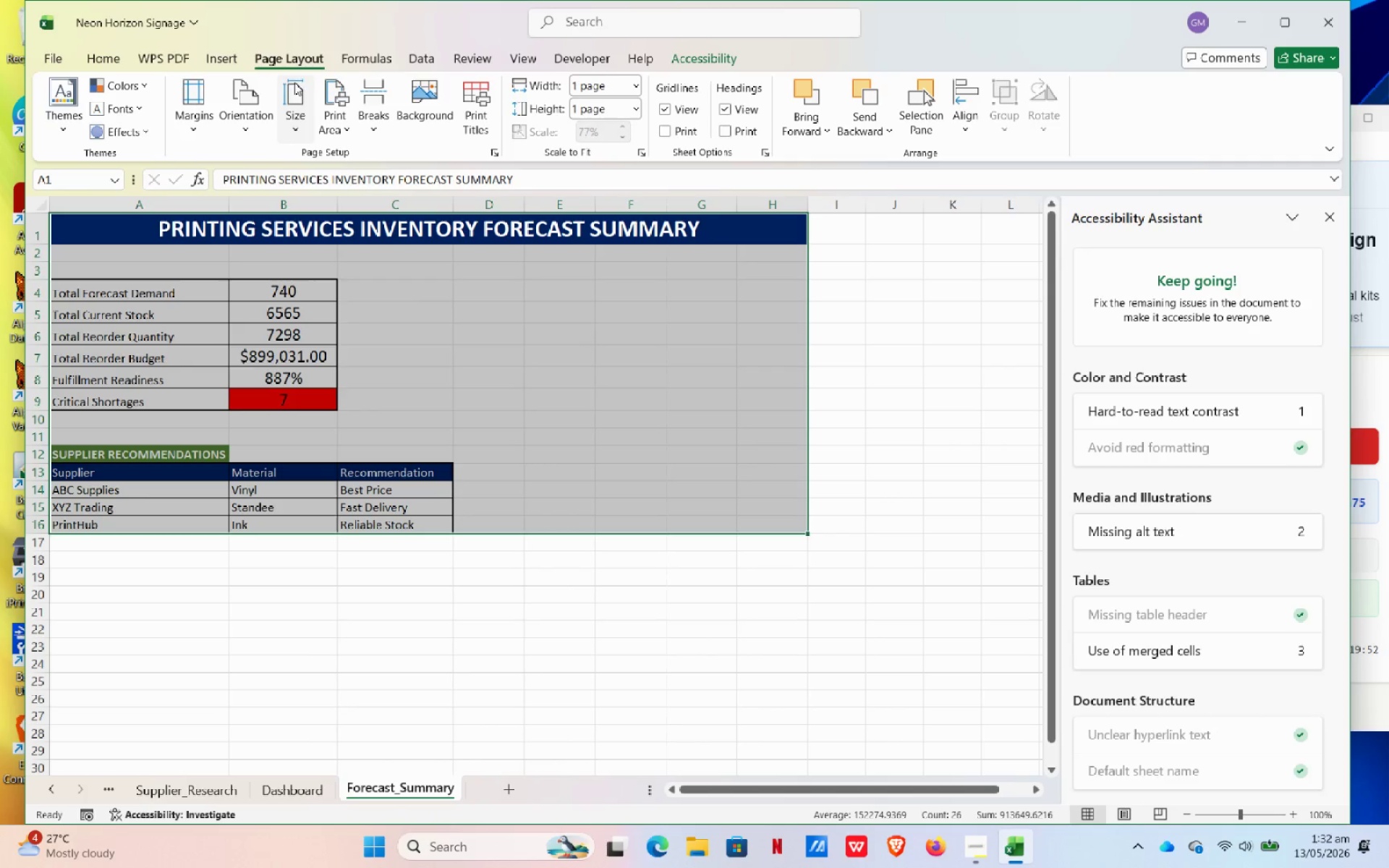 
left_click([305, 82])
 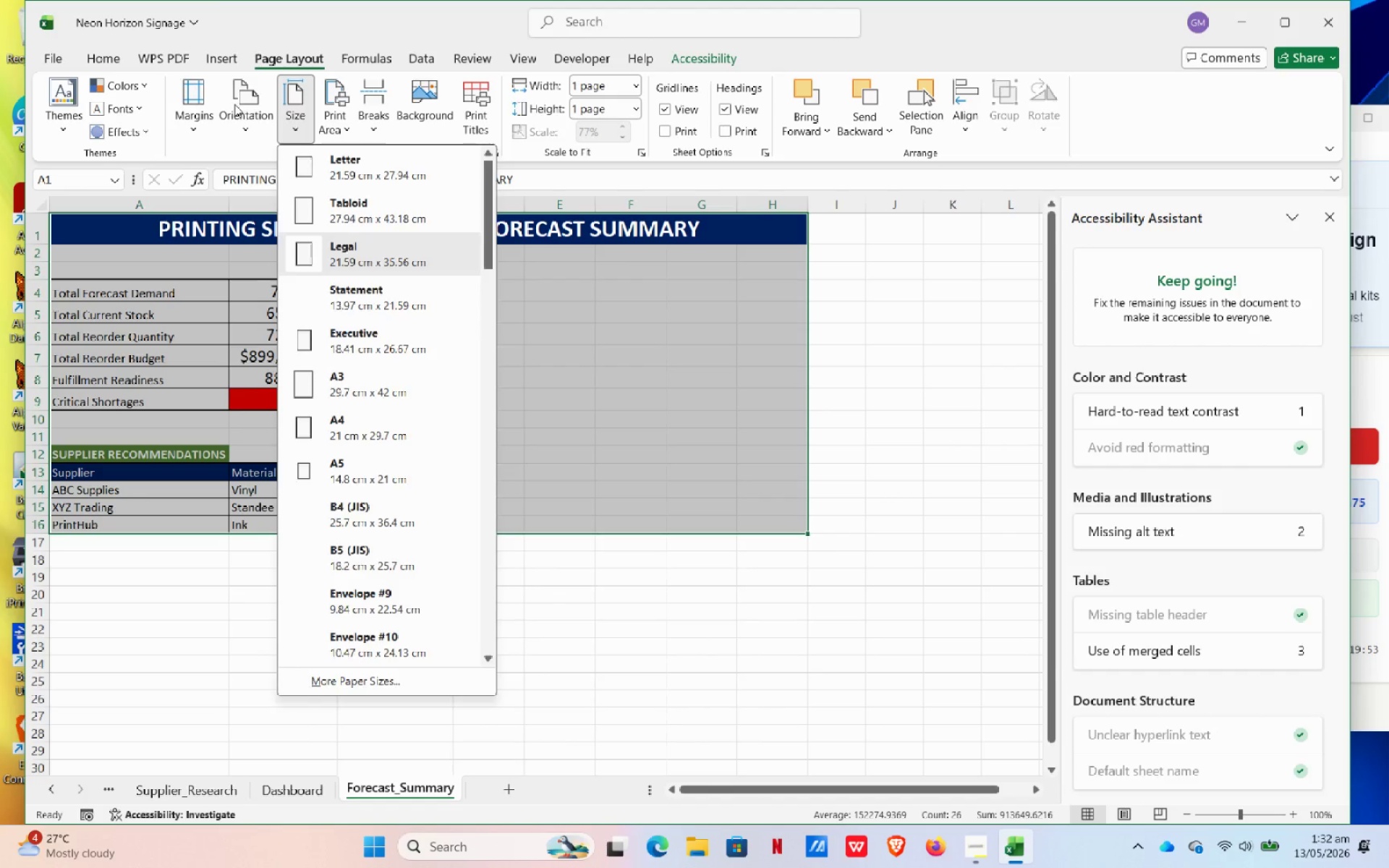 
left_click([234, 104])
 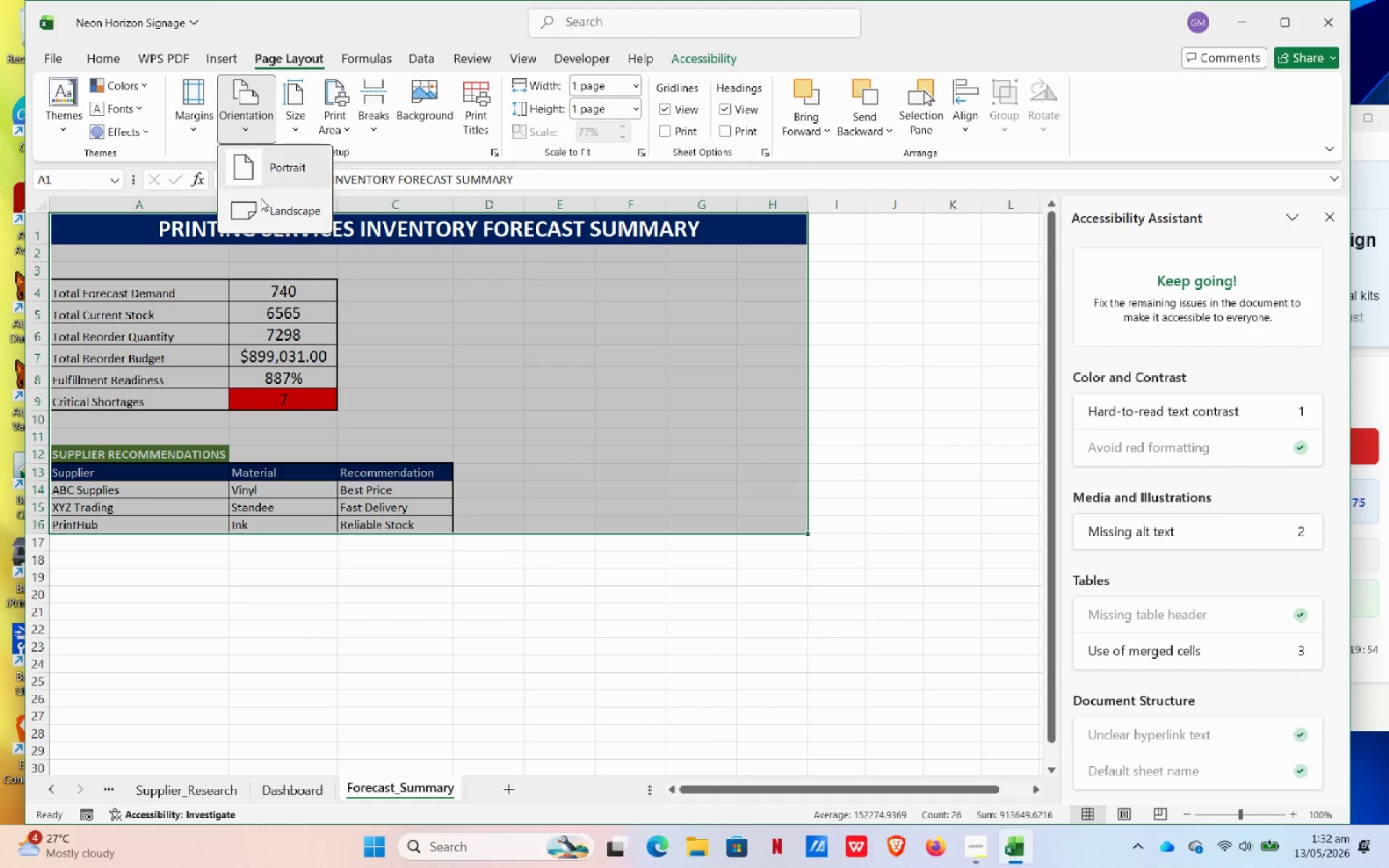 
left_click([260, 200])
 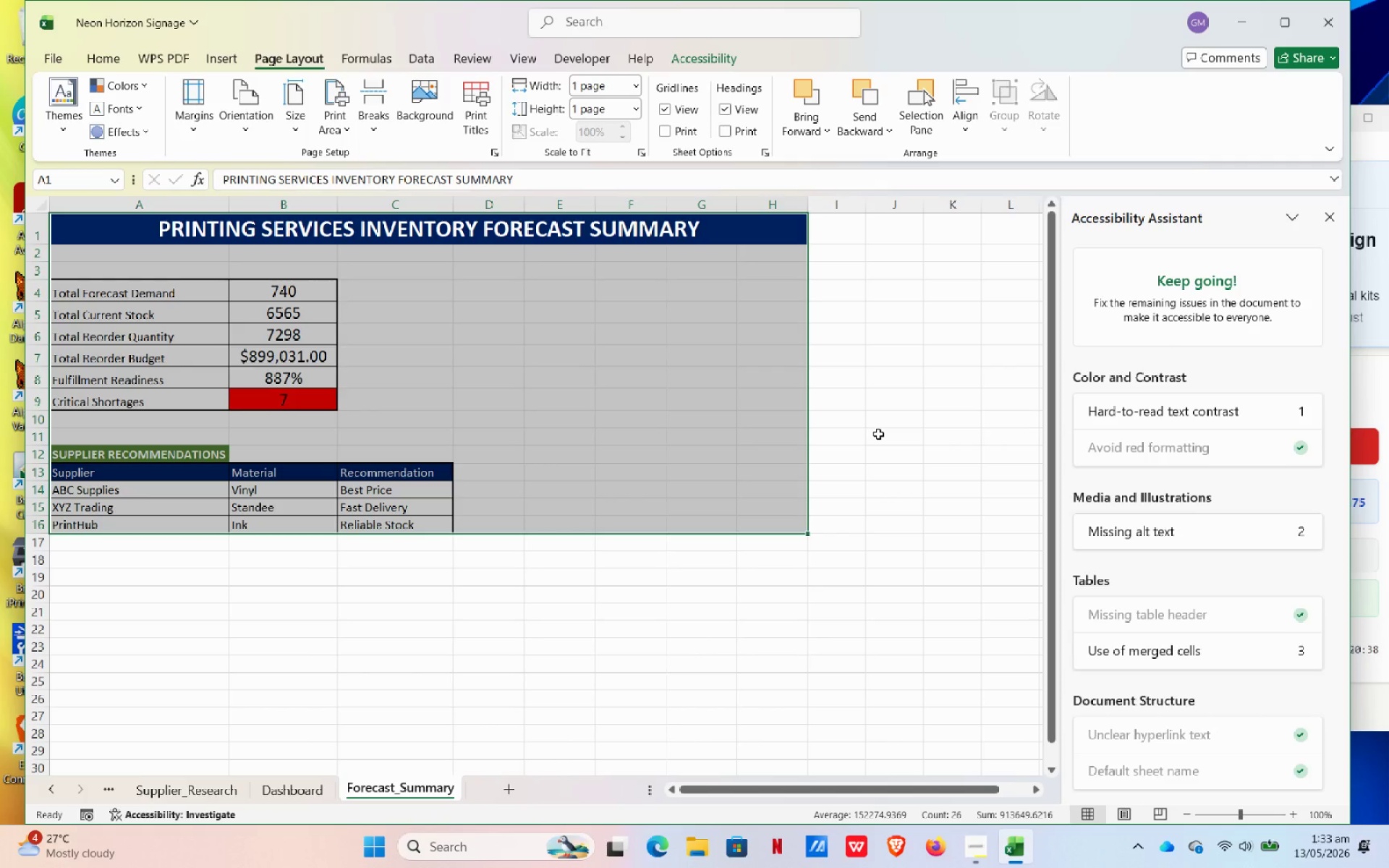 
wait(48.38)
 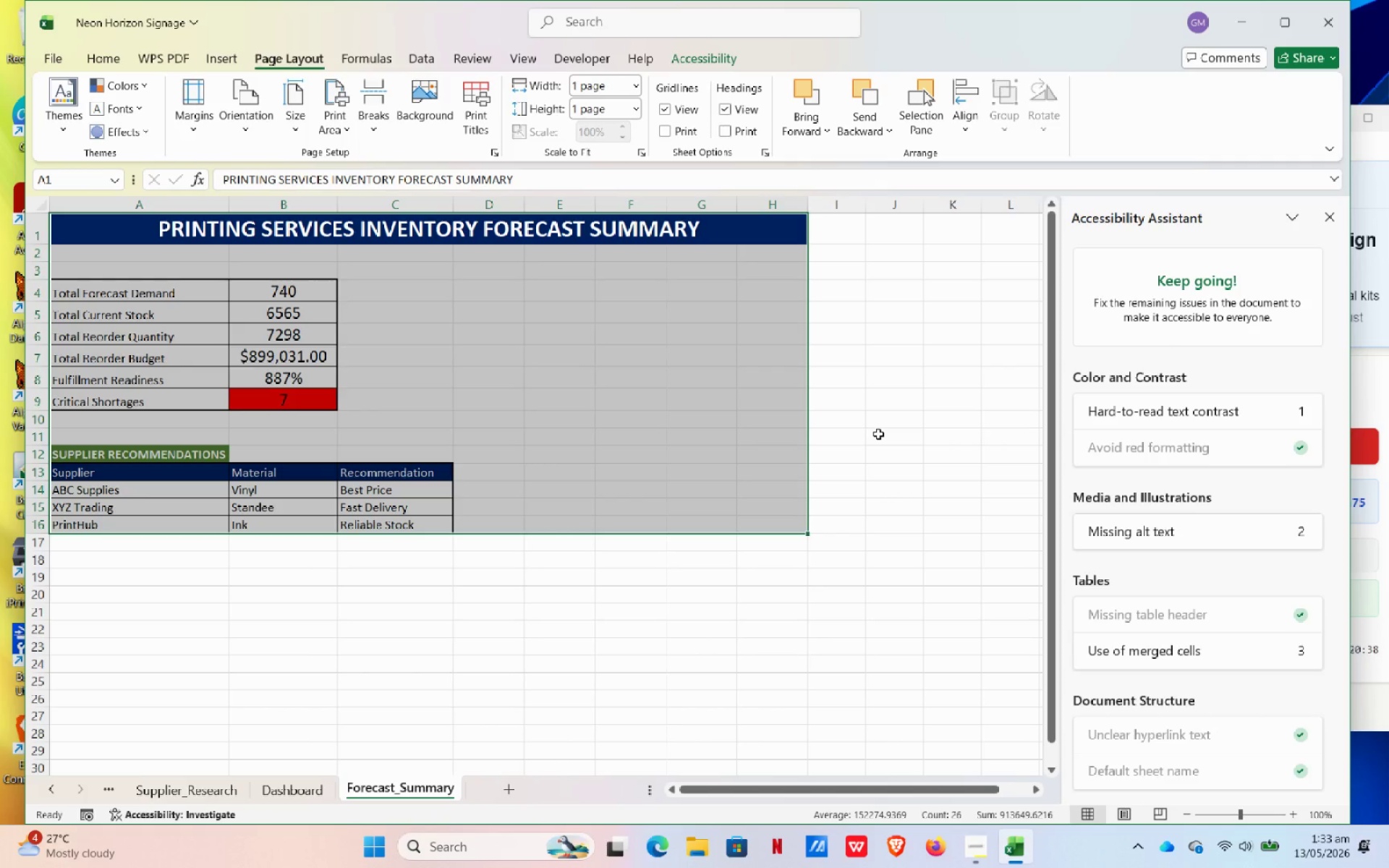 
left_click([959, 540])
 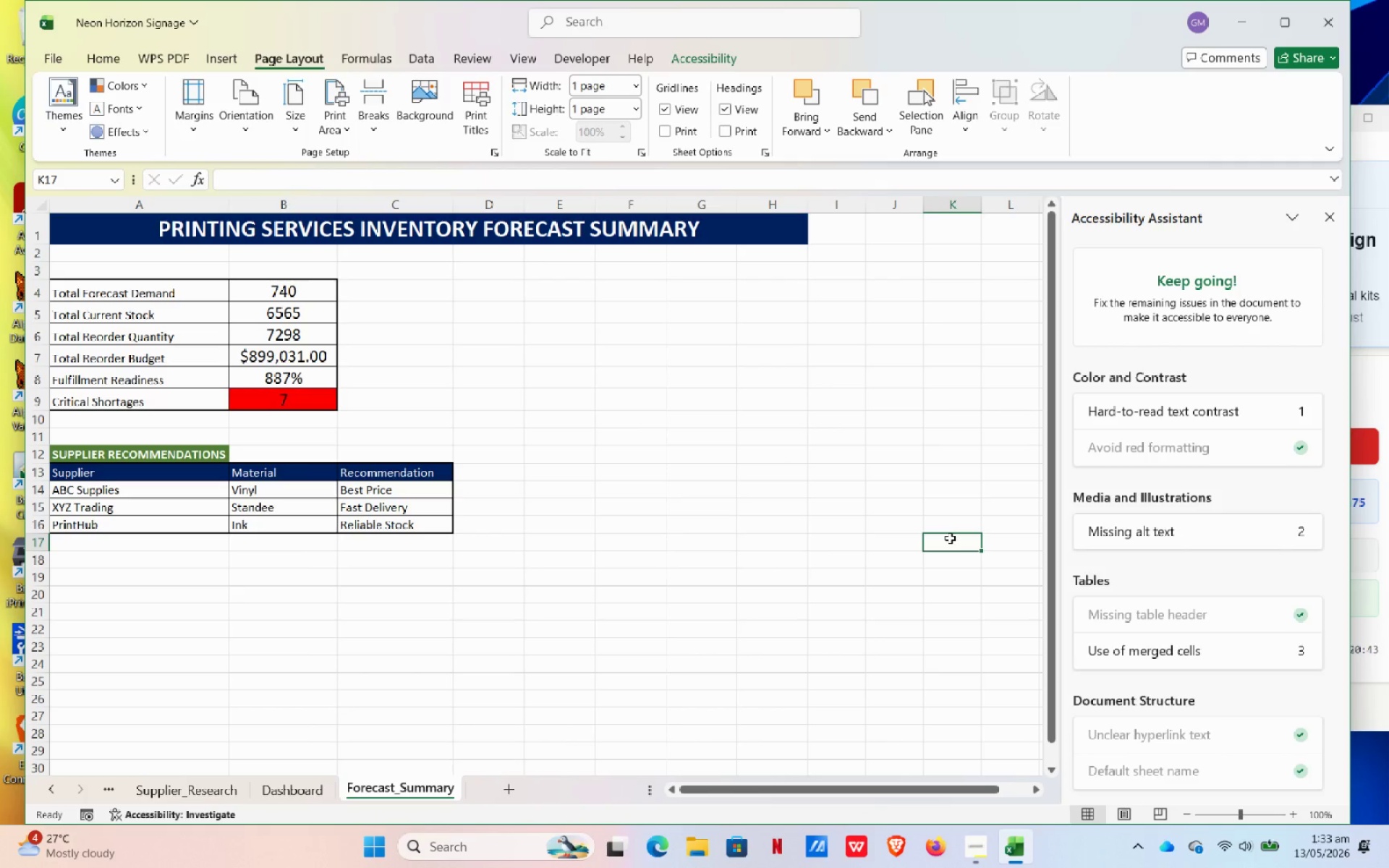 